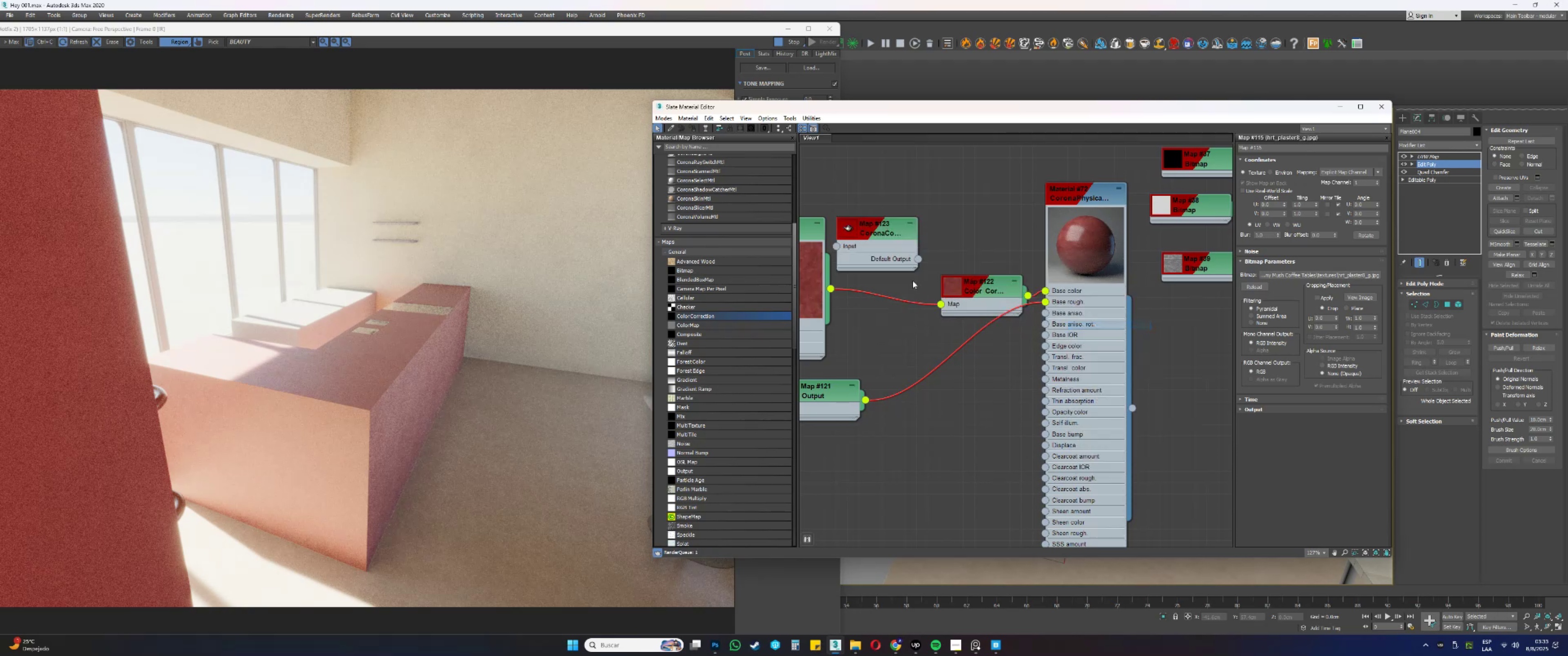 
left_click_drag(start_coordinate=[874, 245], to_coordinate=[889, 261])
 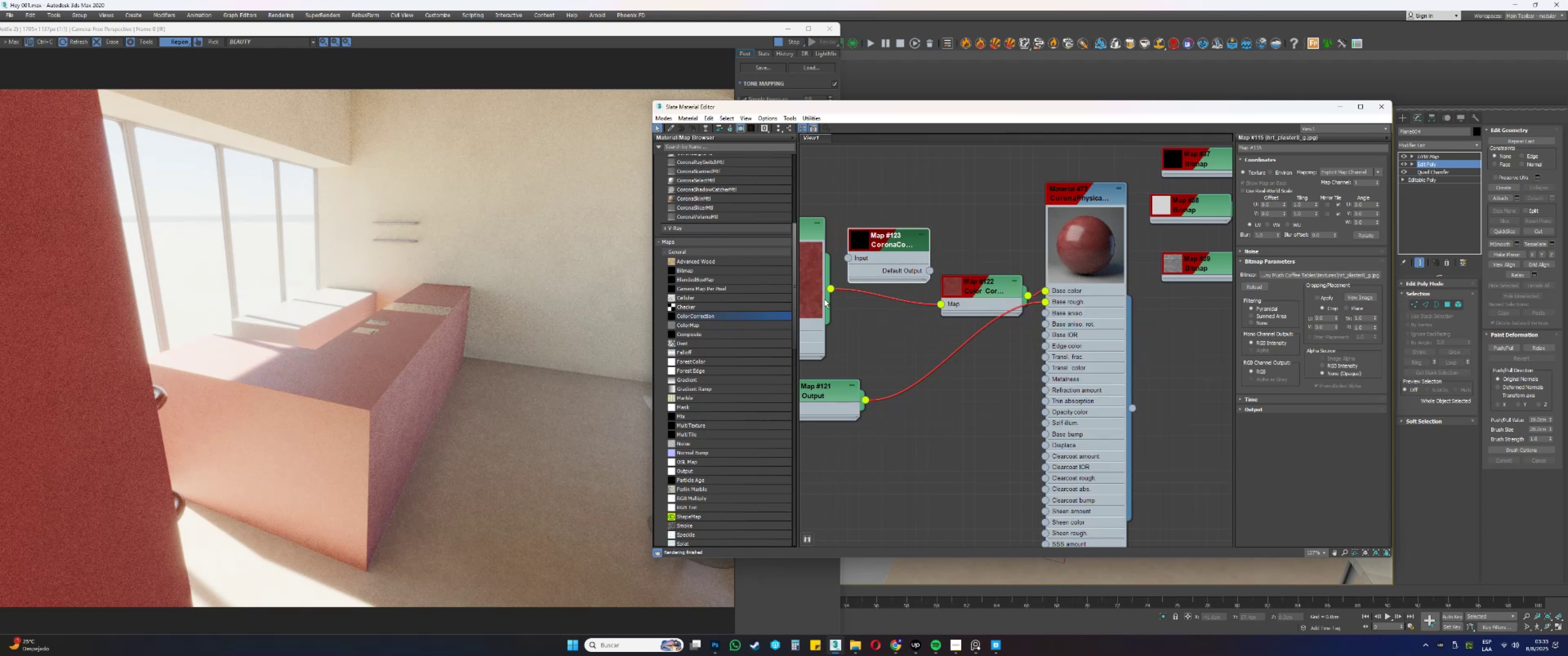 
left_click_drag(start_coordinate=[830, 291], to_coordinate=[851, 261])
 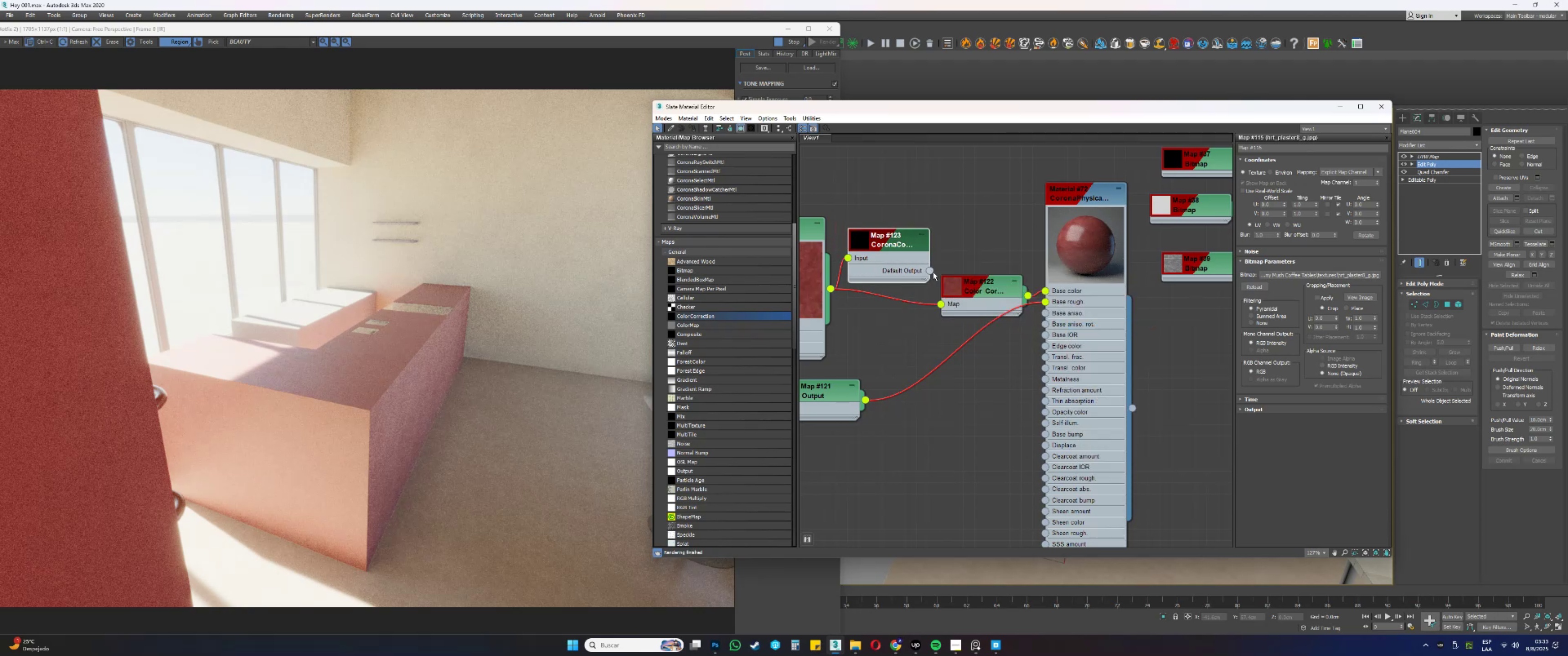 
left_click_drag(start_coordinate=[928, 271], to_coordinate=[942, 304])
 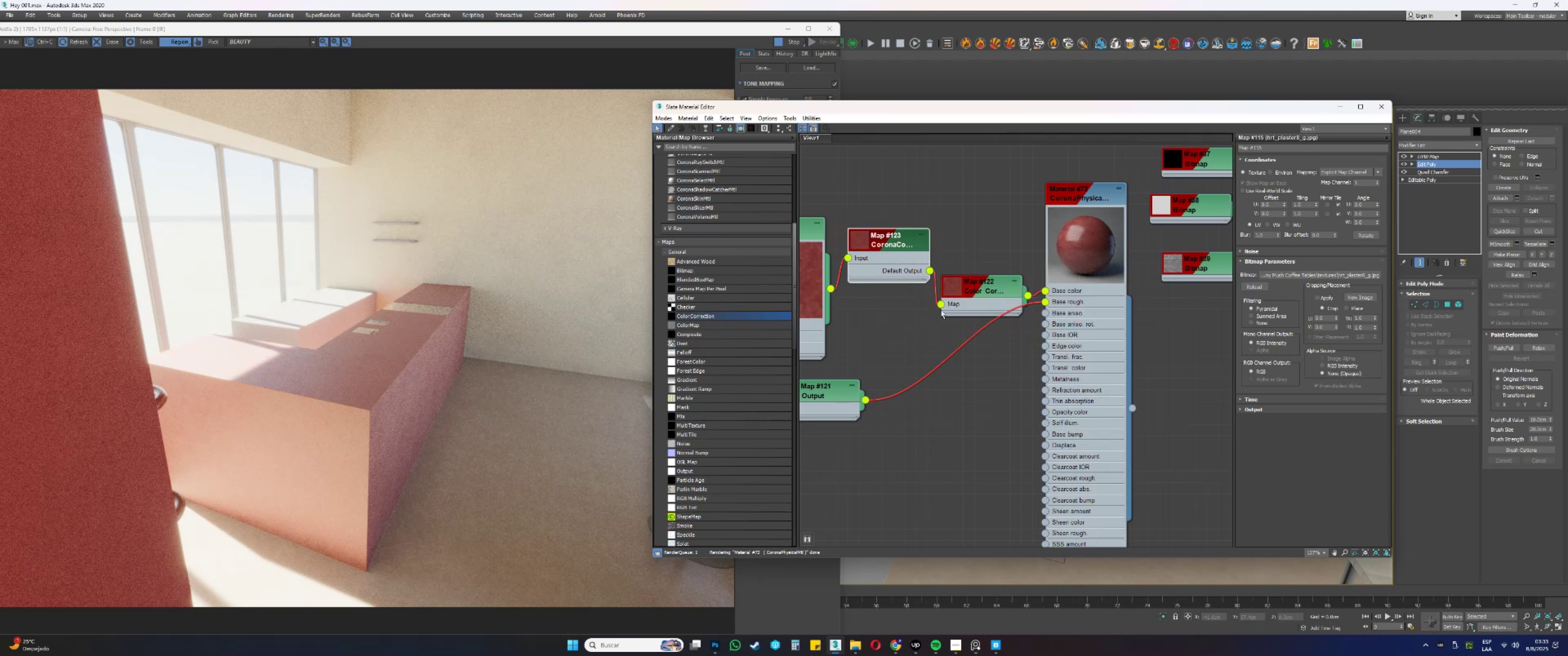 
left_click_drag(start_coordinate=[902, 250], to_coordinate=[897, 279])
 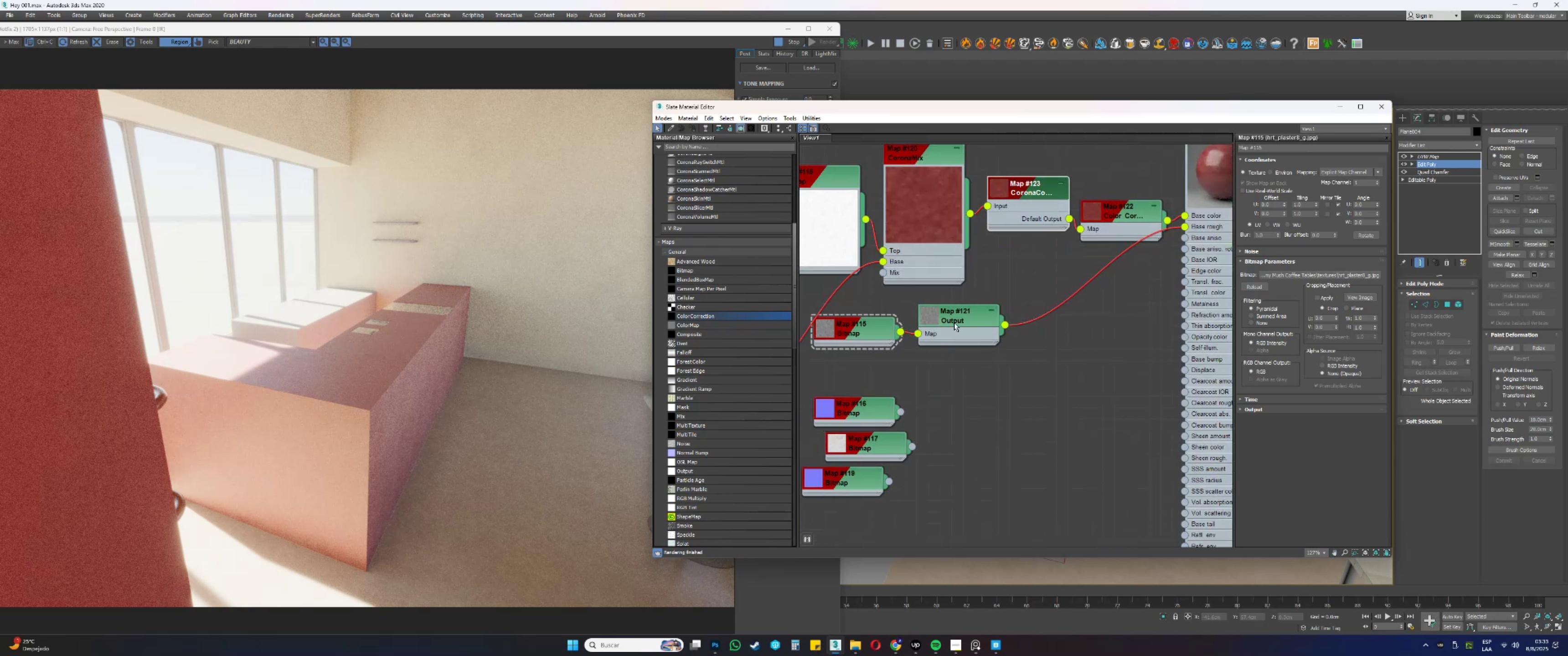 
double_click([962, 319])
 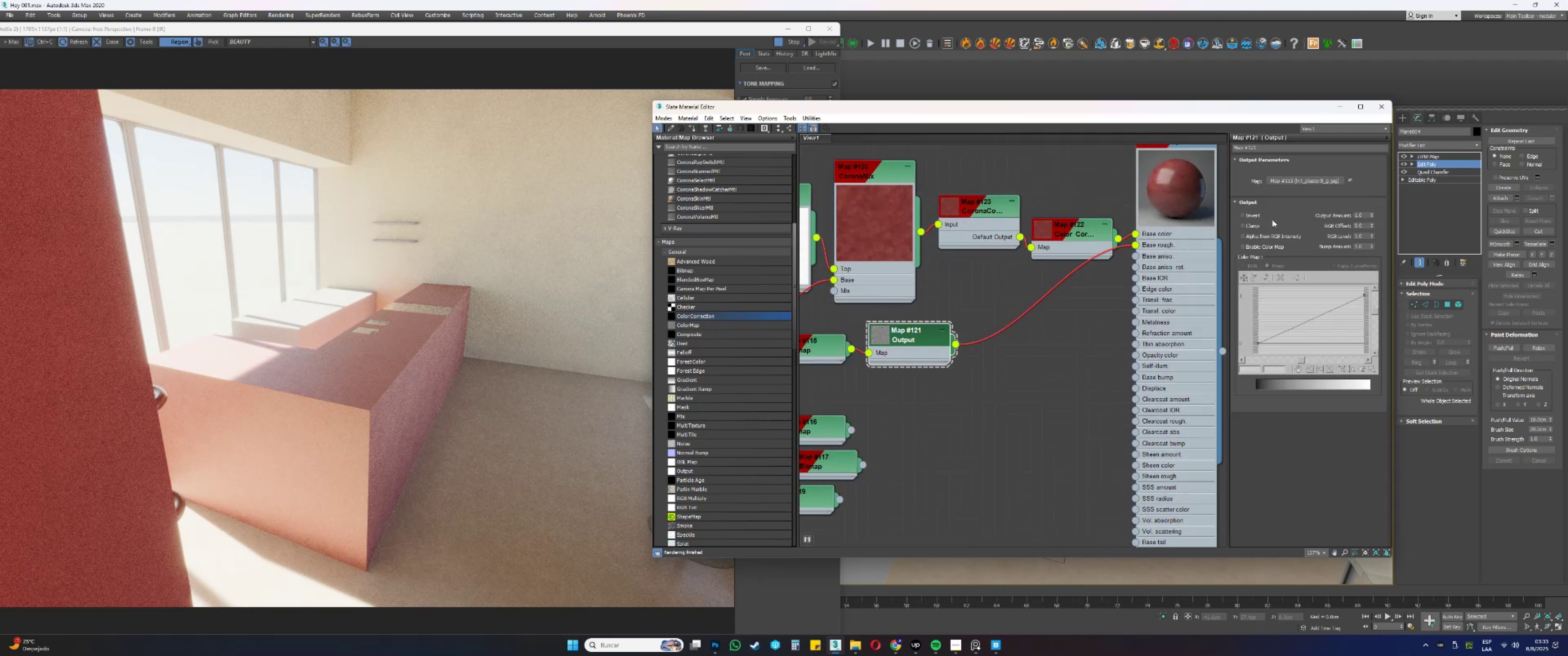 
left_click([1253, 246])
 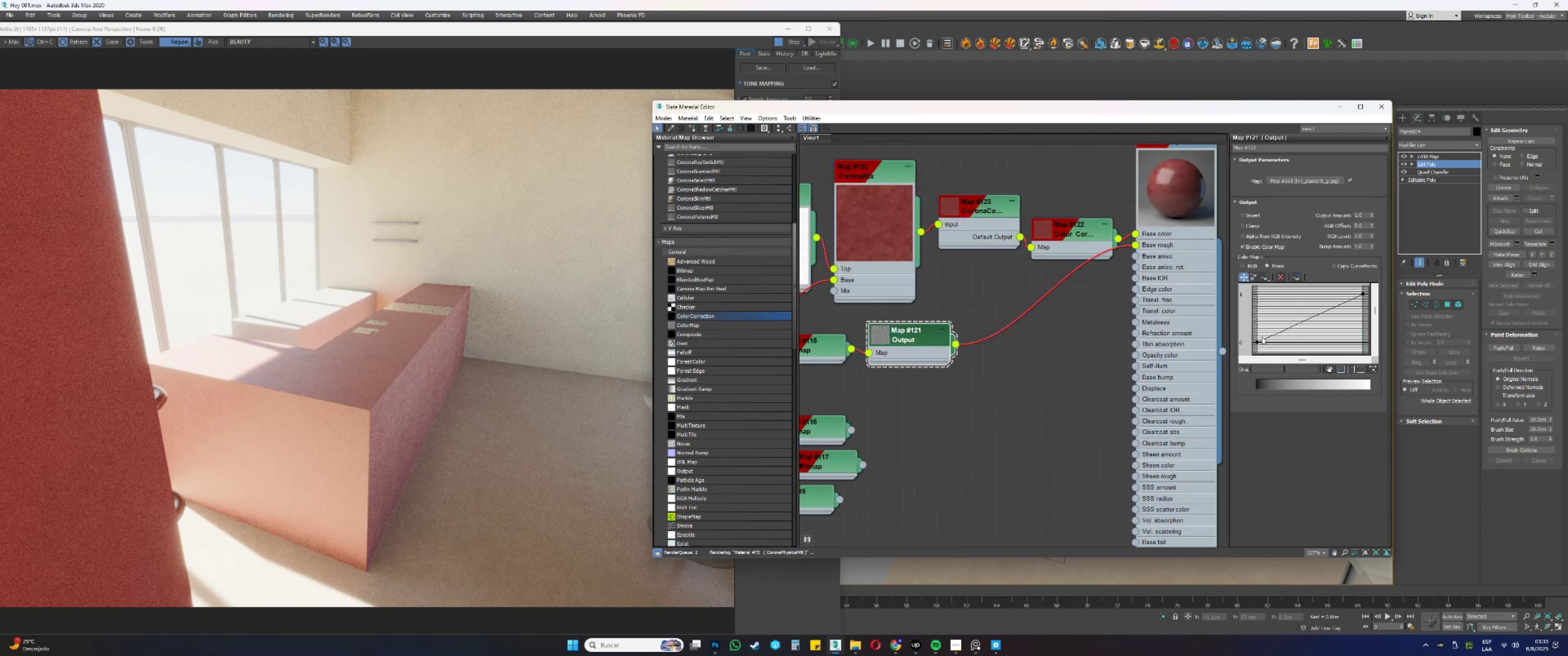 
left_click_drag(start_coordinate=[1258, 342], to_coordinate=[1259, 317])
 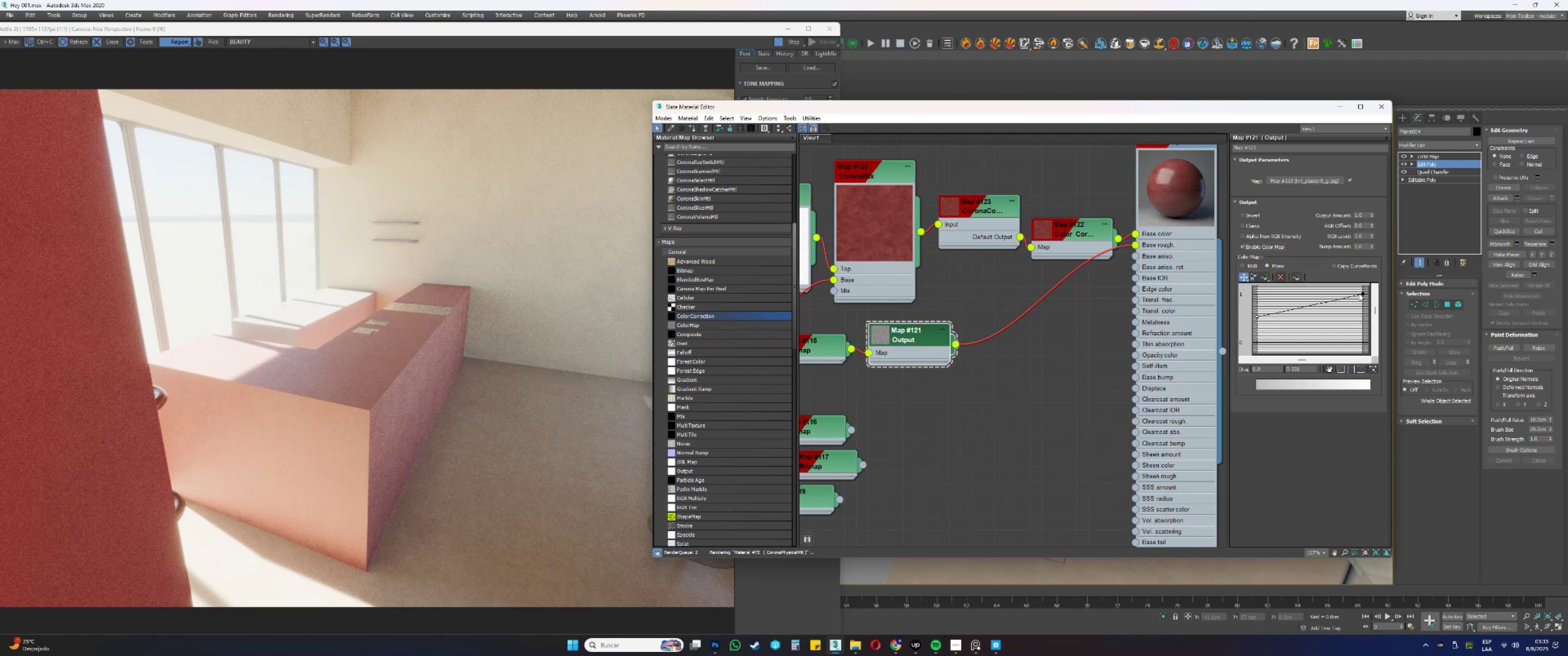 
left_click_drag(start_coordinate=[1363, 293], to_coordinate=[1365, 307])
 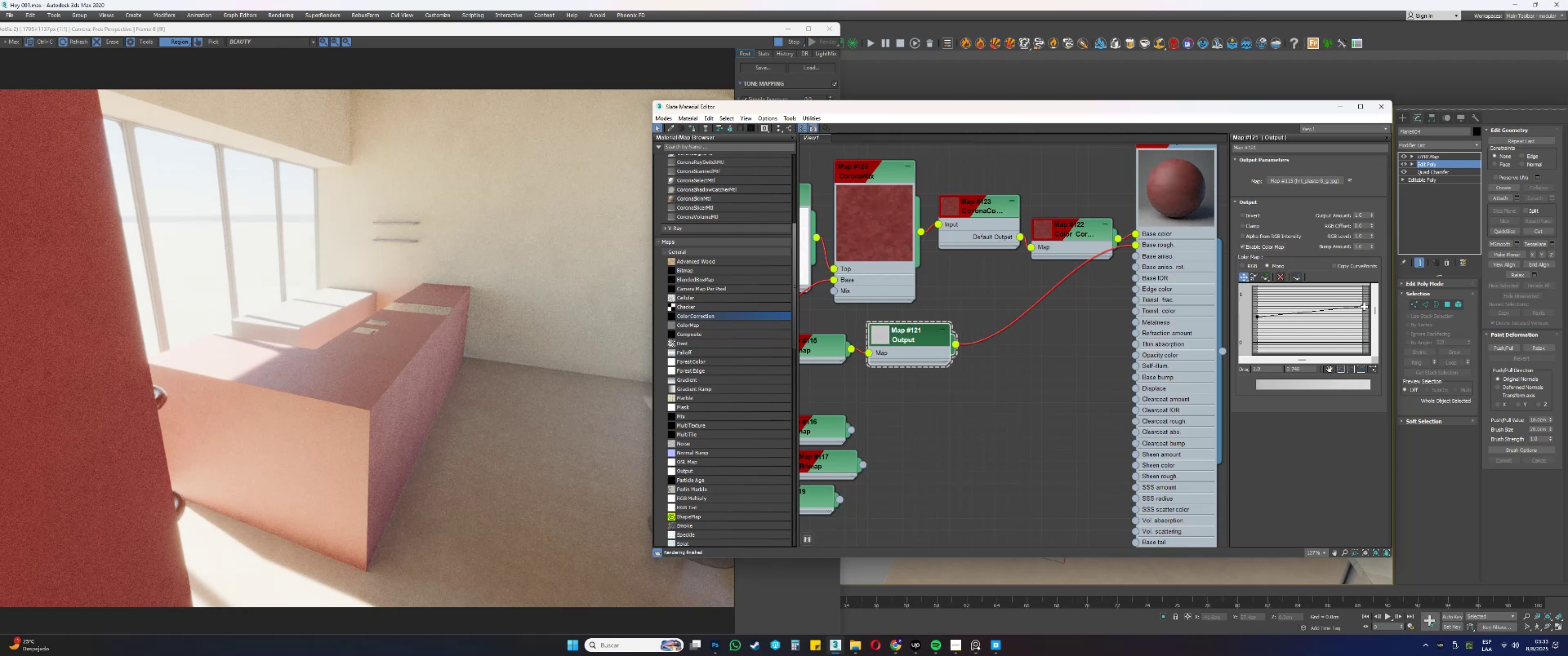 
left_click_drag(start_coordinate=[1366, 322], to_coordinate=[1159, 285])
 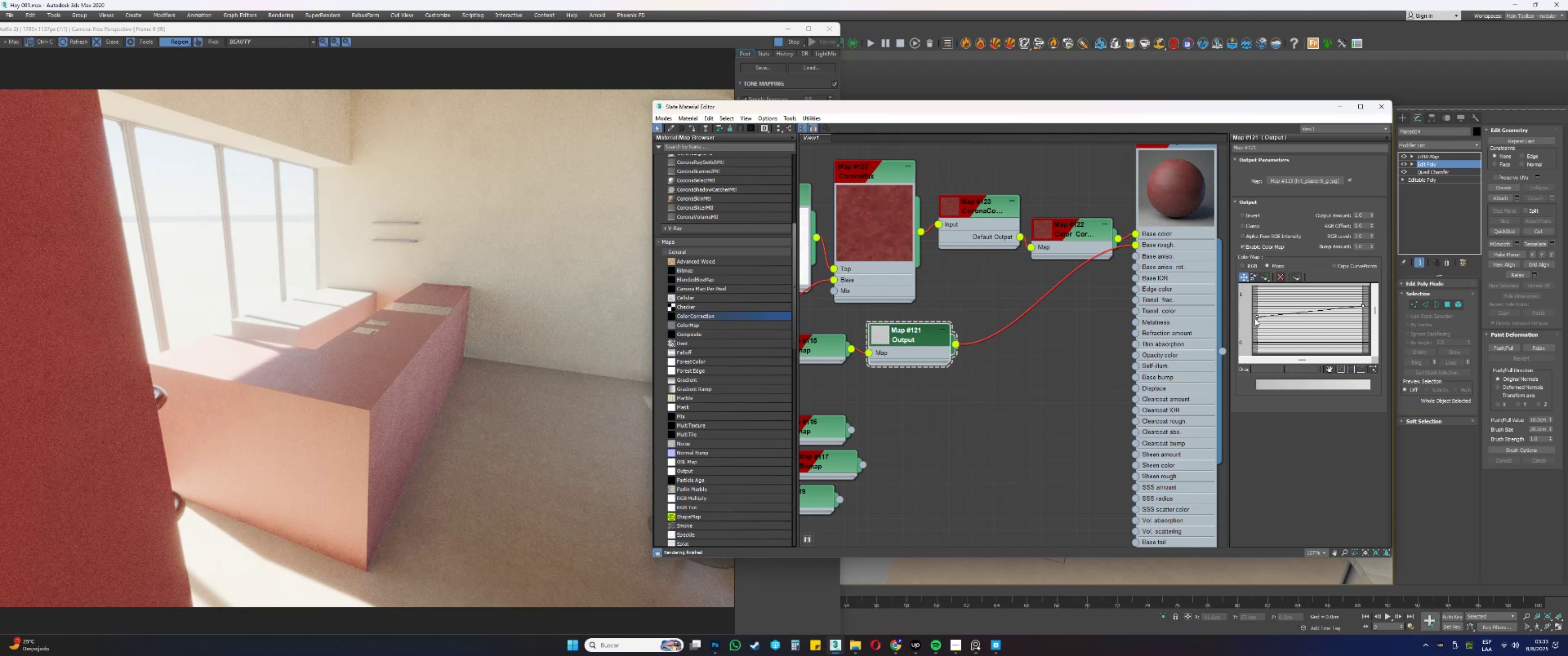 
left_click_drag(start_coordinate=[1258, 318], to_coordinate=[1255, 315])
 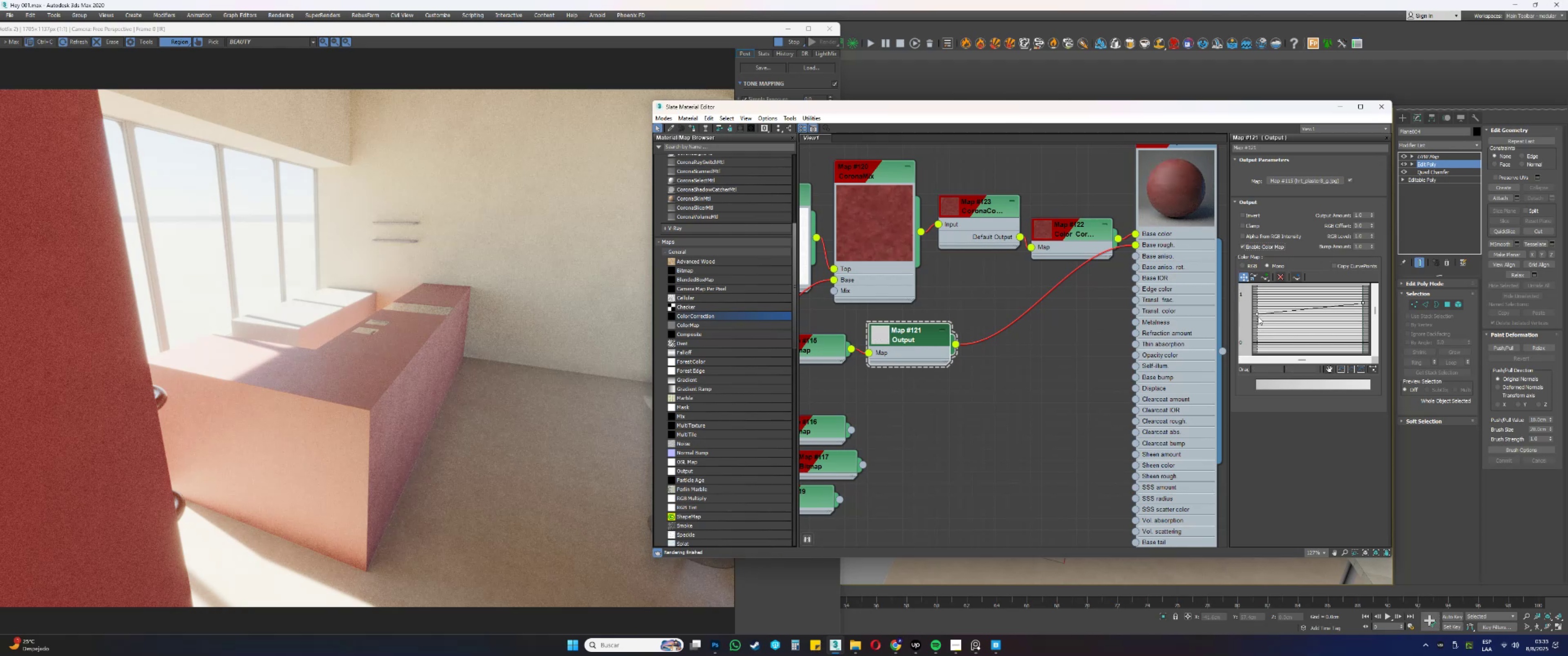 
left_click_drag(start_coordinate=[1257, 315], to_coordinate=[1252, 313])
 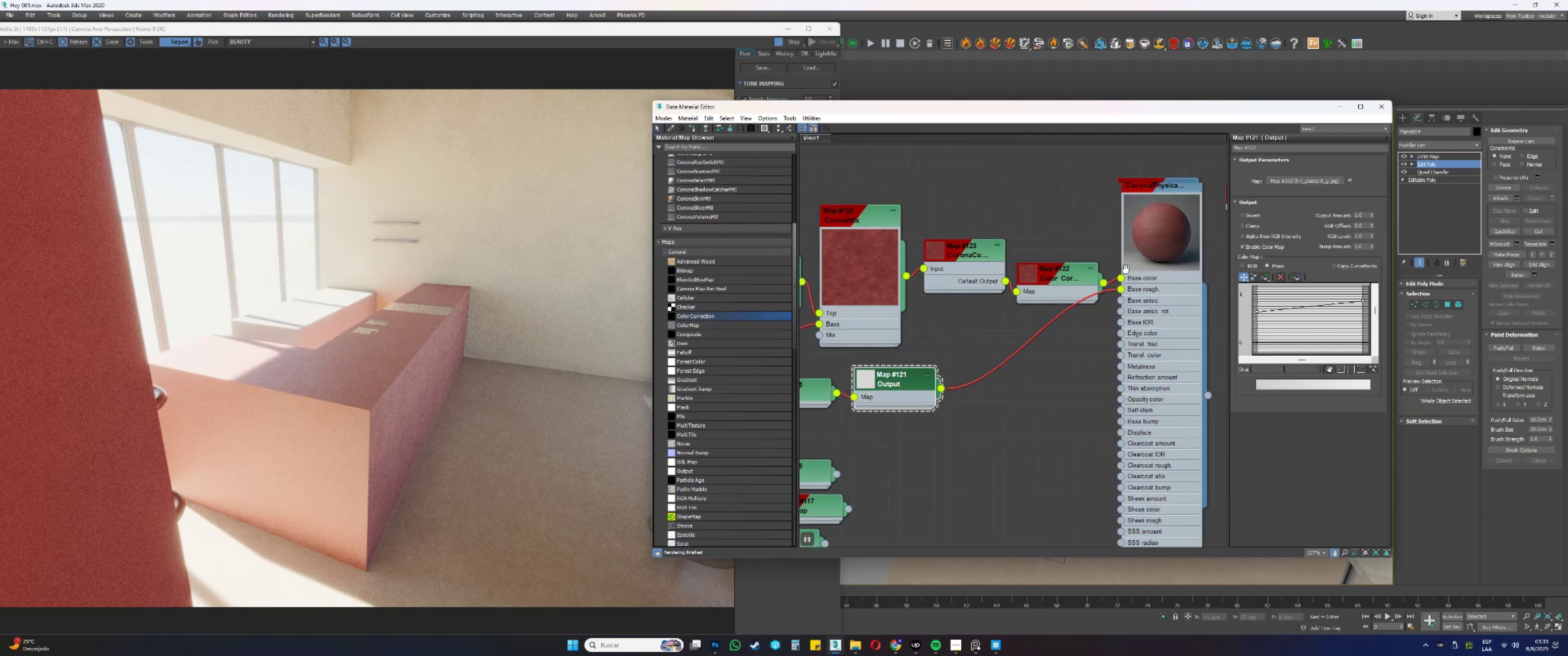 
double_click([1152, 182])
 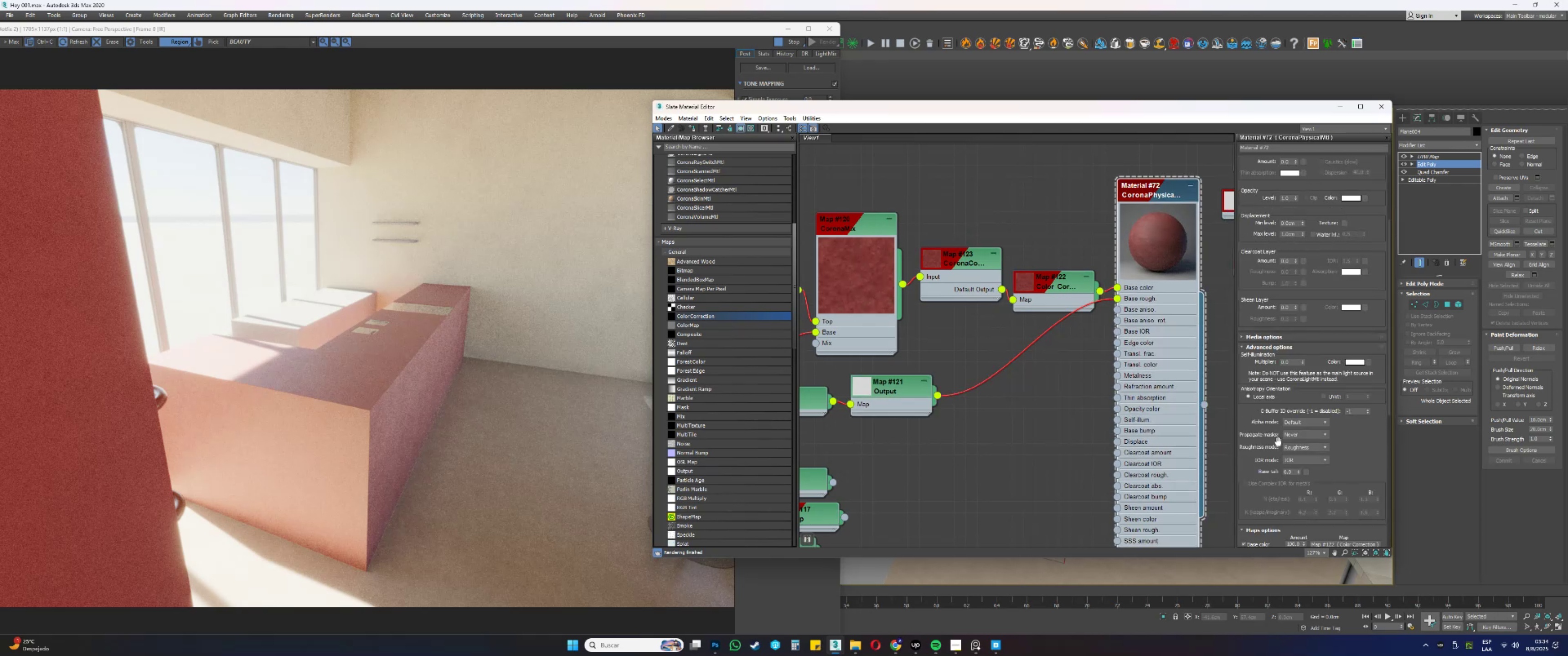 
left_click([1296, 449])
 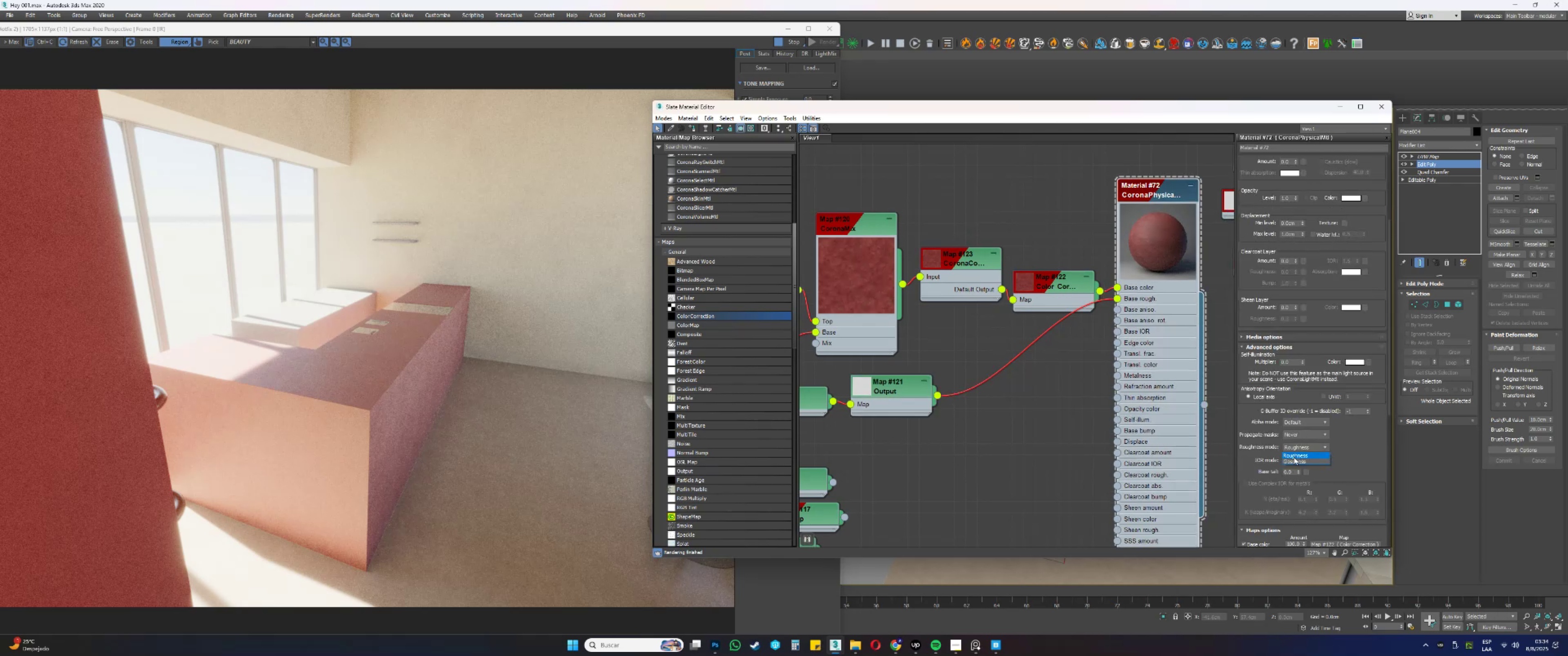 
left_click([1293, 458])
 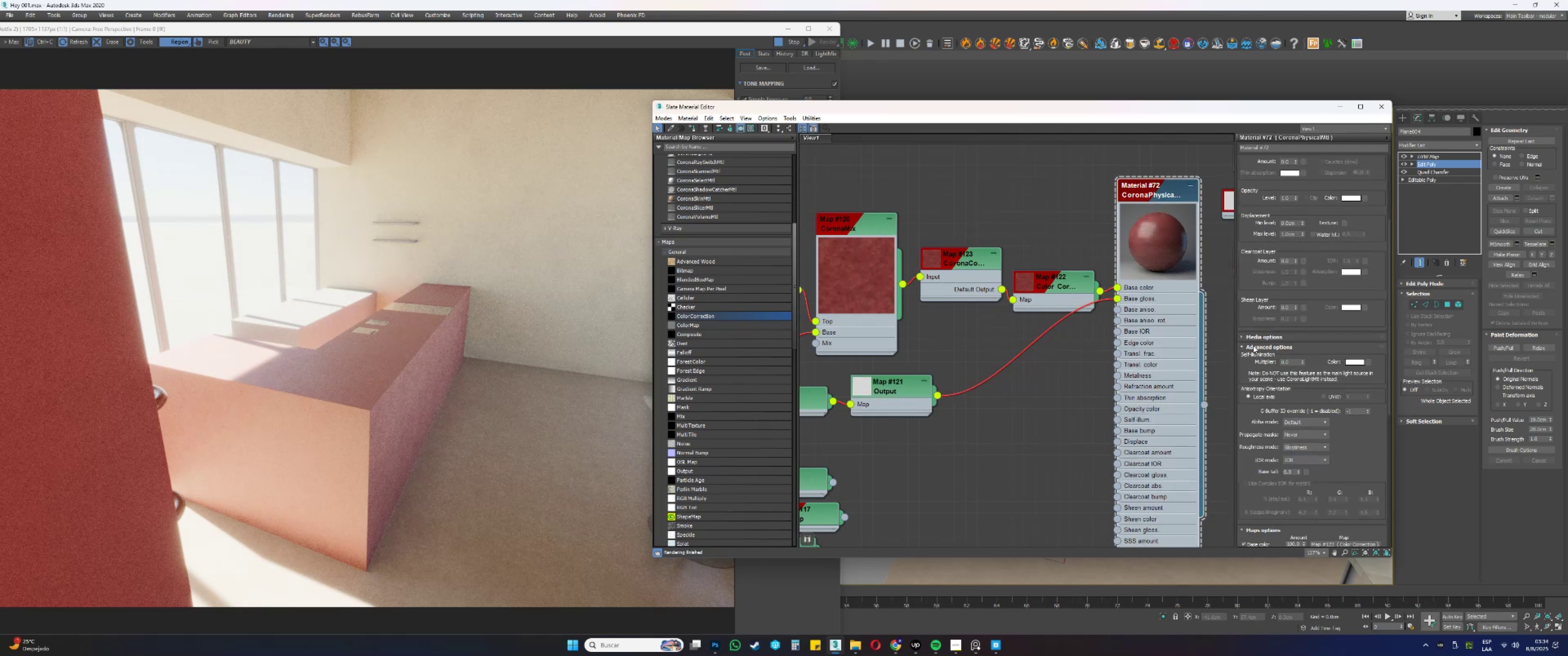 
left_click([1250, 348])
 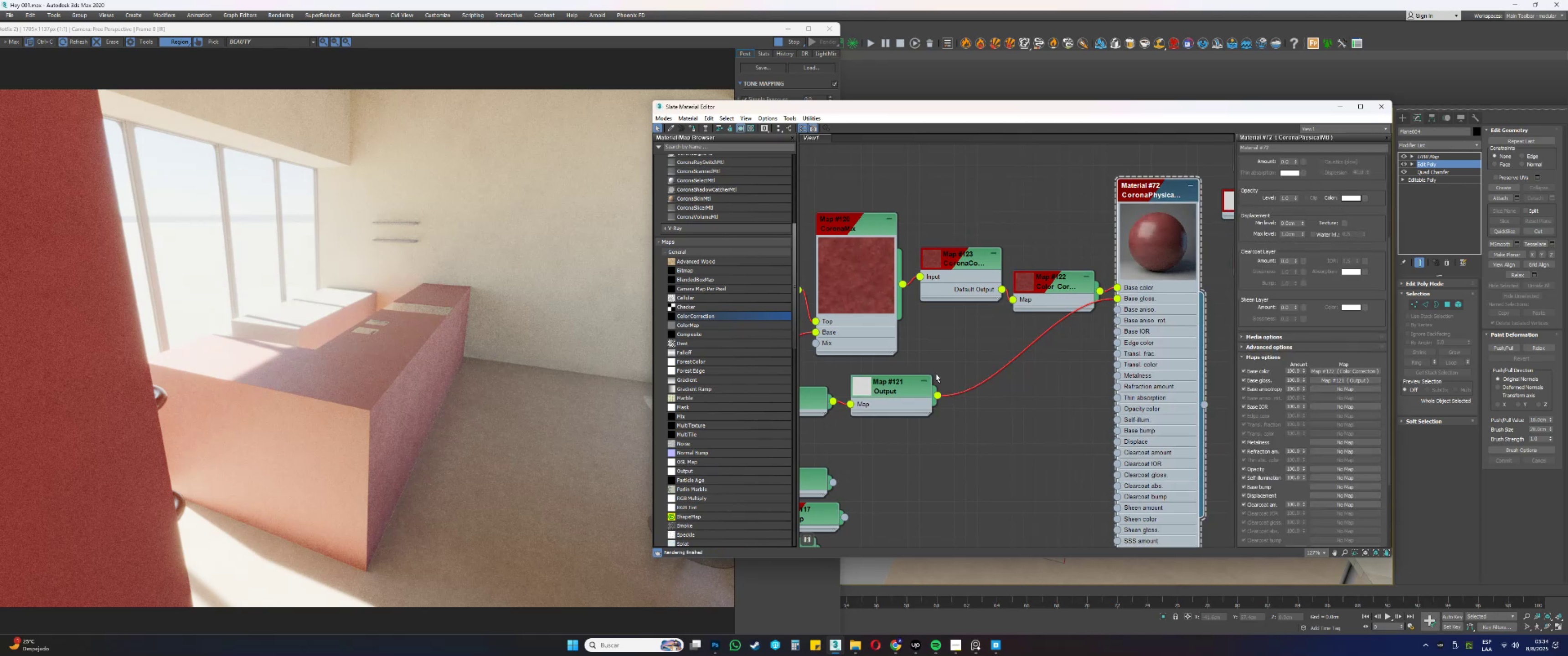 
left_click([897, 386])
 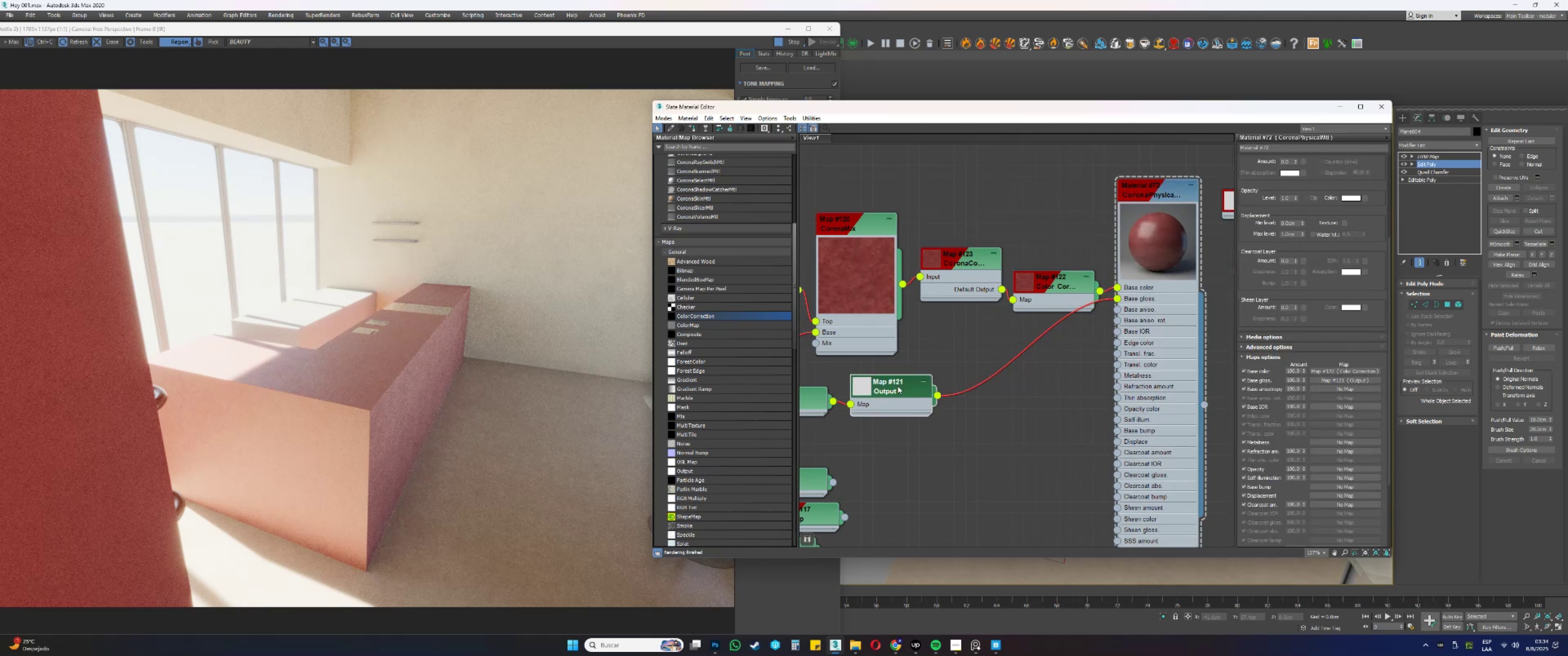 
triple_click([897, 386])
 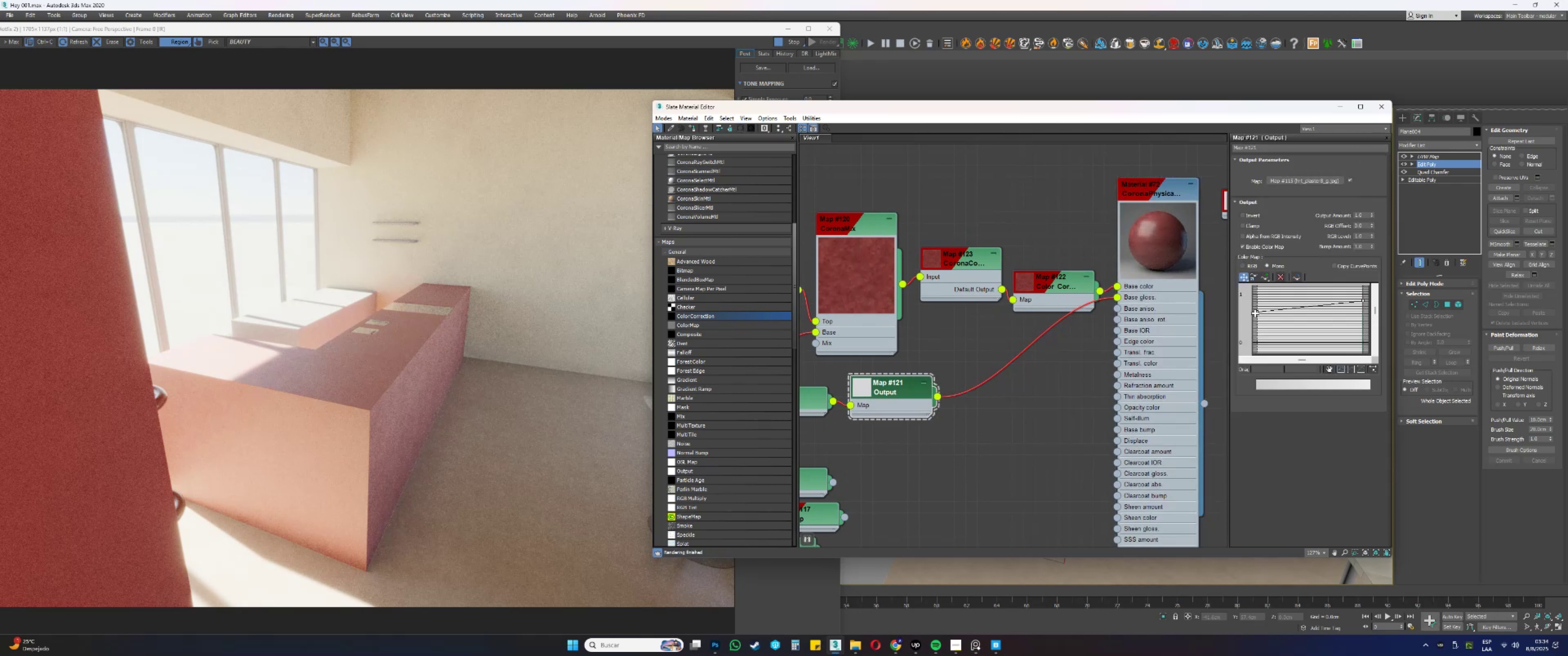 
left_click_drag(start_coordinate=[1258, 313], to_coordinate=[1255, 319])
 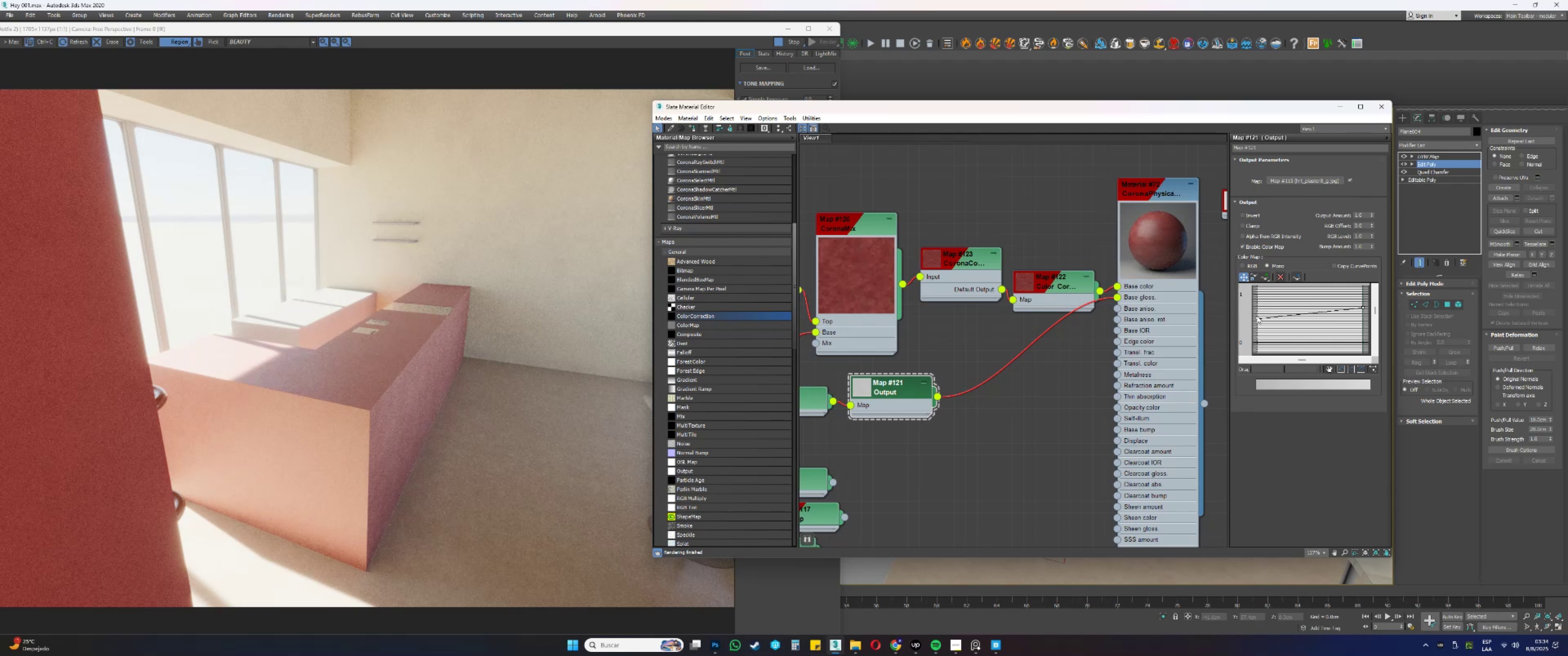 
left_click_drag(start_coordinate=[1256, 318], to_coordinate=[1251, 322])
 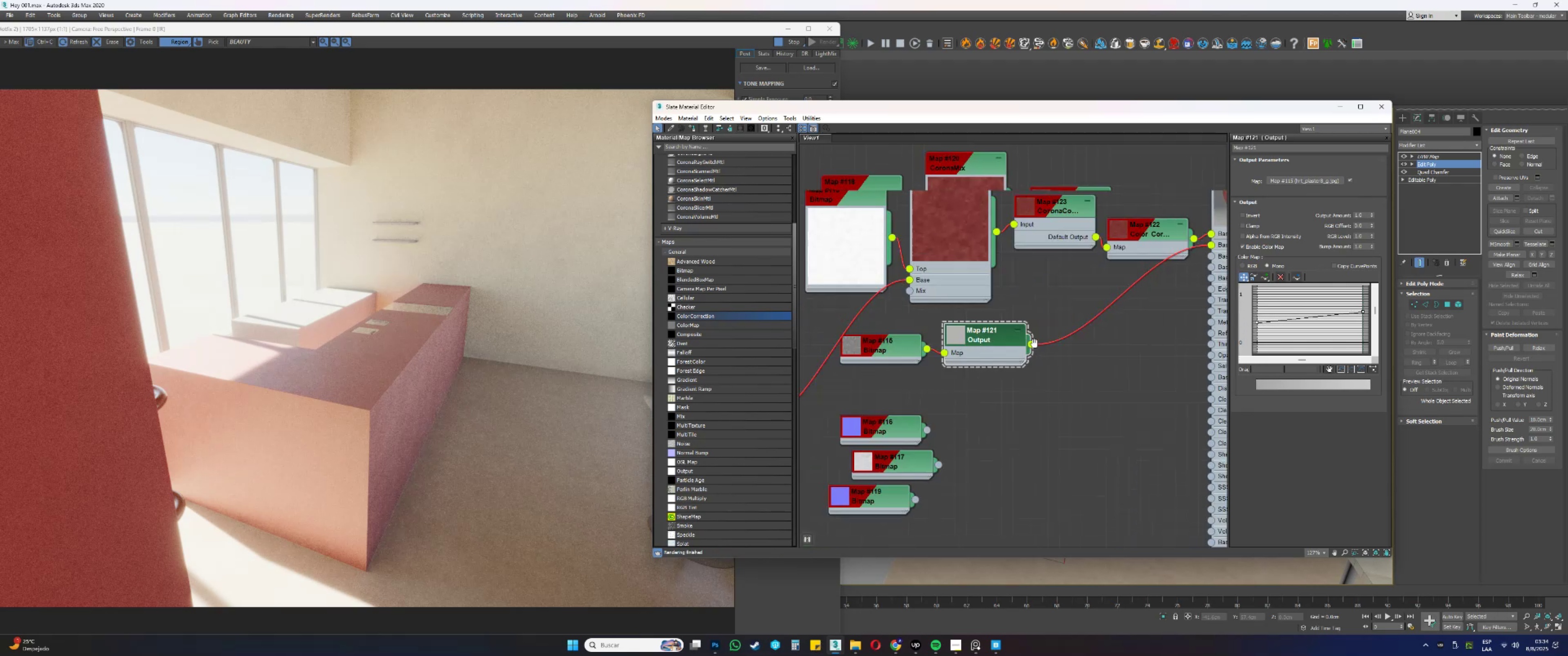 
left_click_drag(start_coordinate=[901, 418], to_coordinate=[876, 411])
 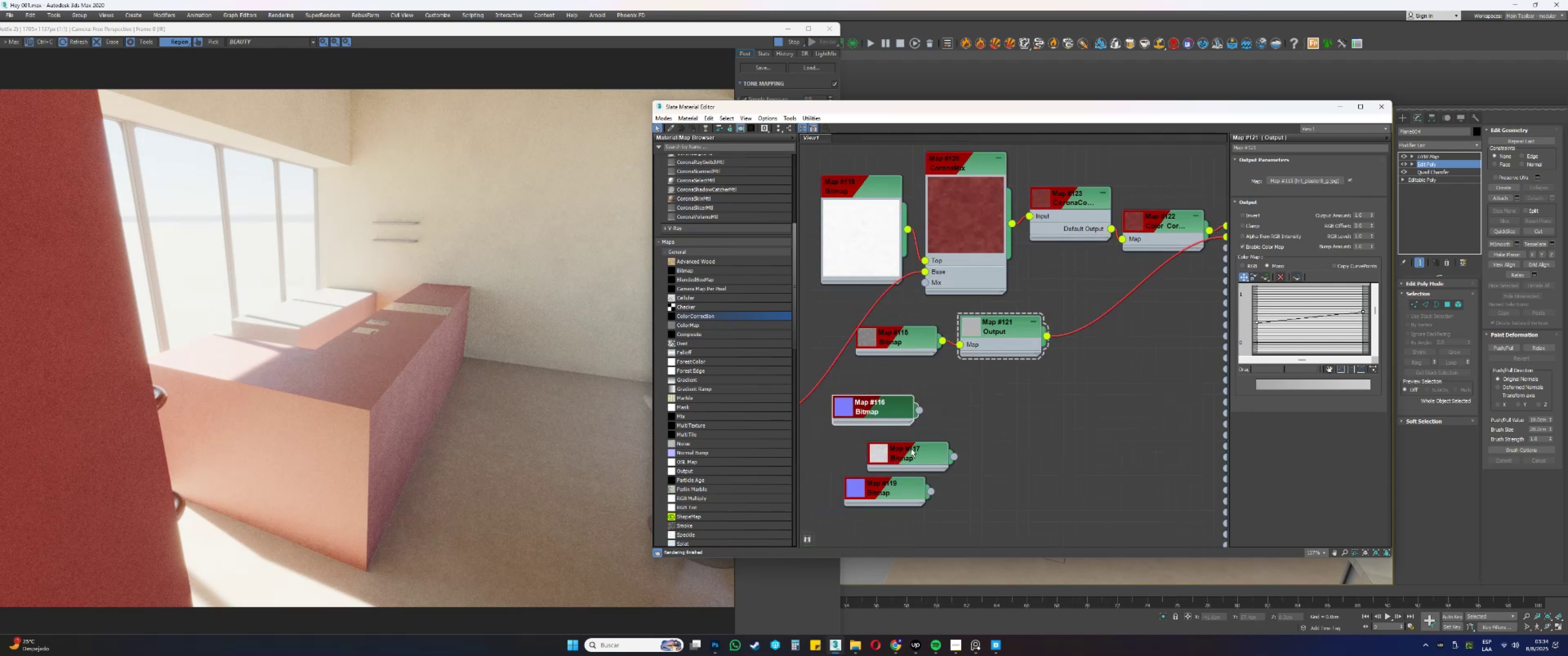 
double_click([911, 448])
 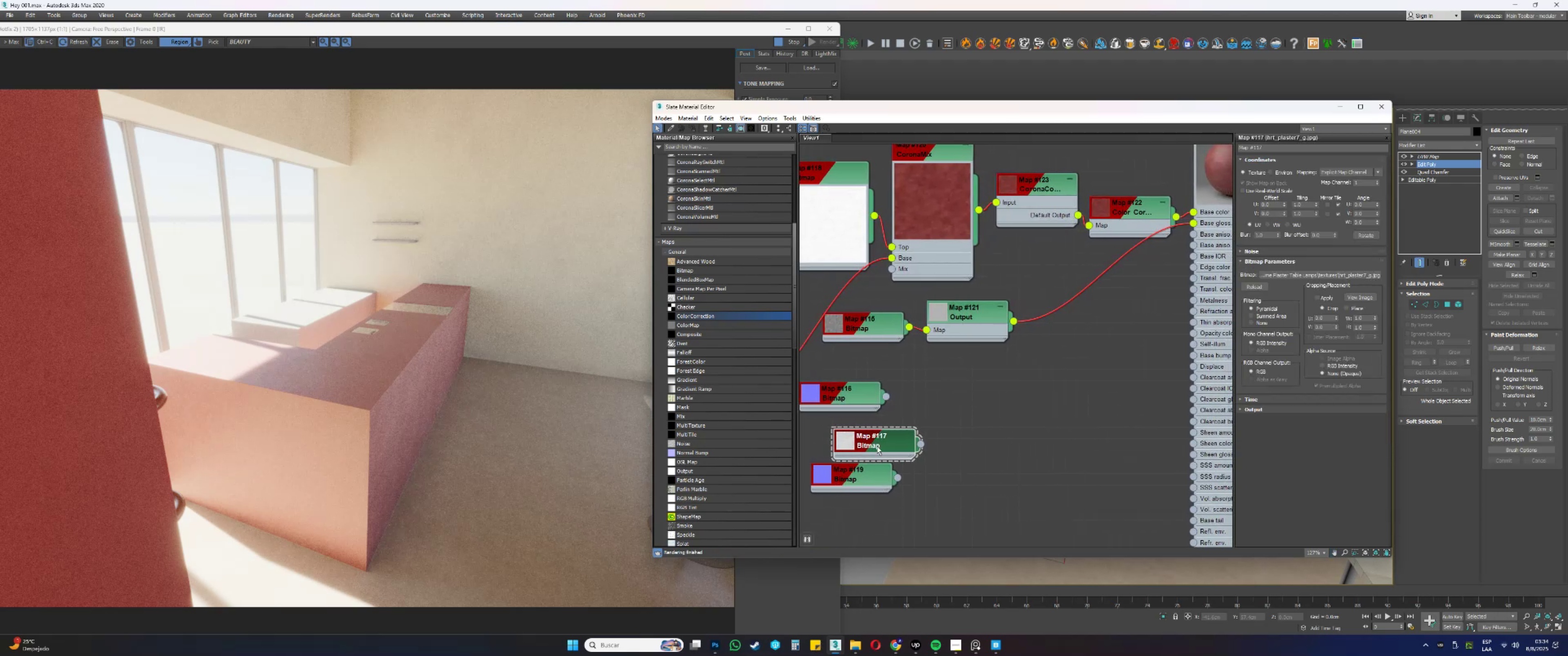 
double_click([847, 440])
 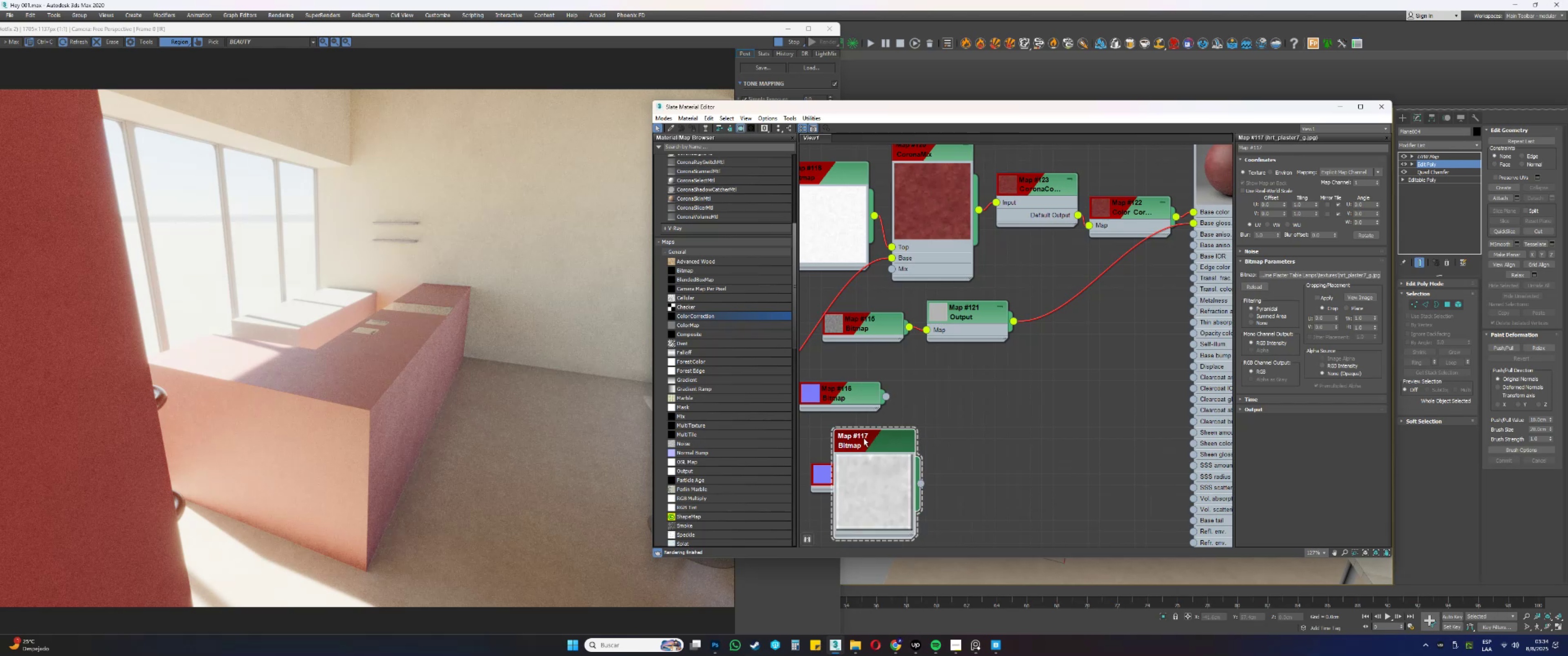 
left_click_drag(start_coordinate=[872, 439], to_coordinate=[961, 354])
 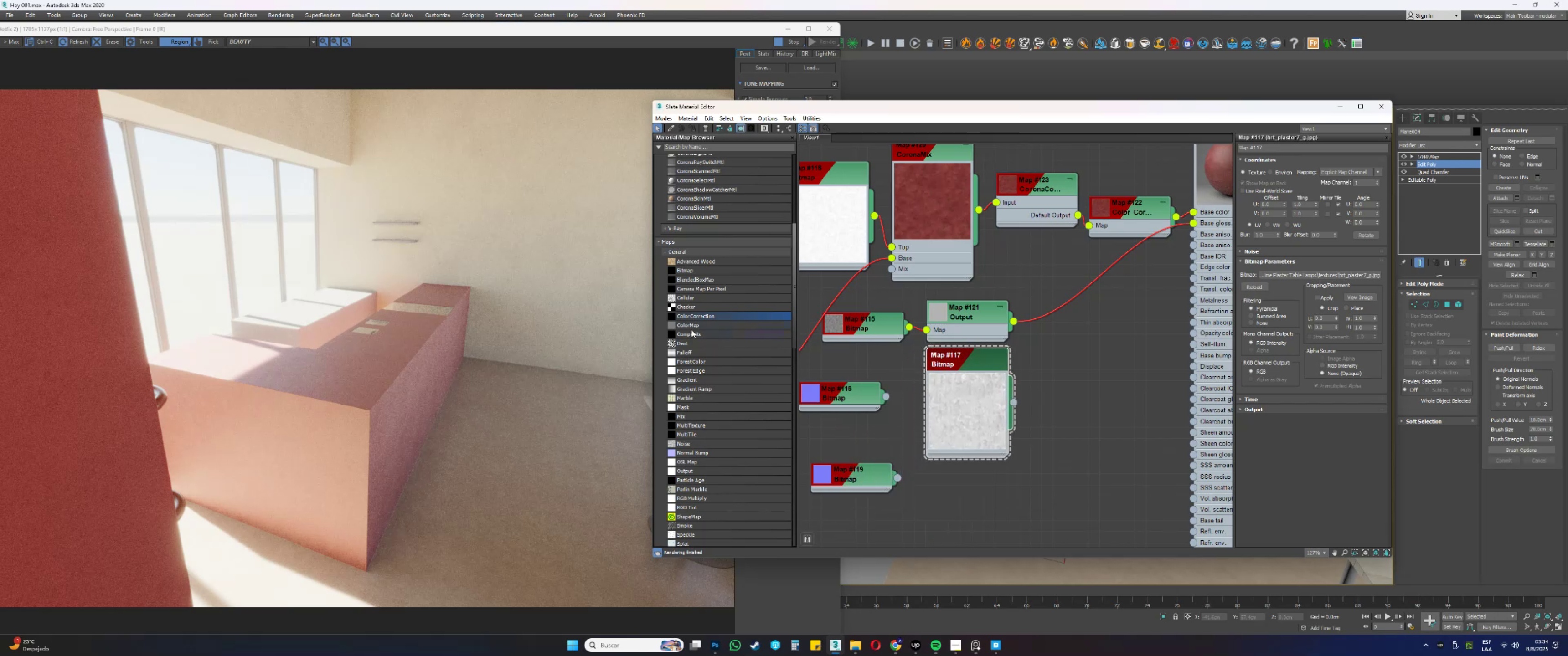 
left_click_drag(start_coordinate=[681, 415], to_coordinate=[1060, 336])
 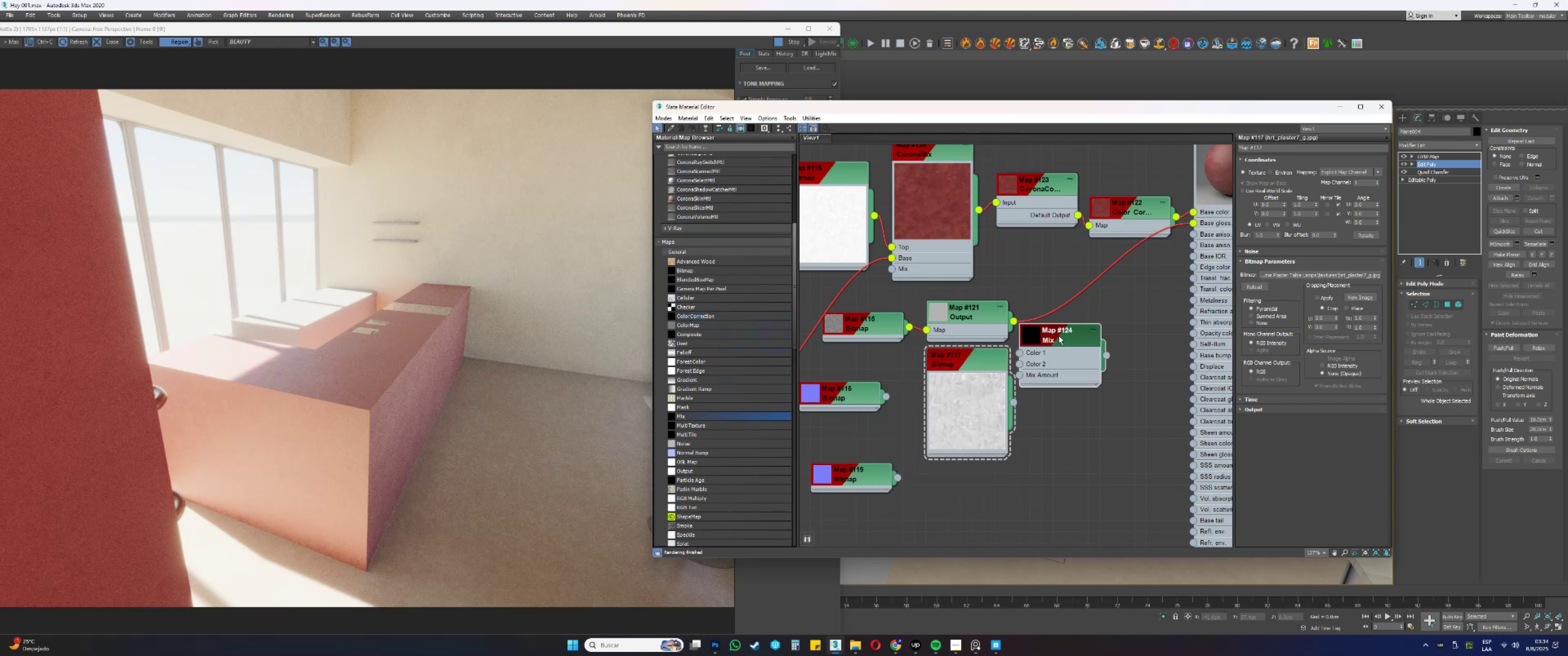 
left_click_drag(start_coordinate=[1047, 333], to_coordinate=[1077, 335])
 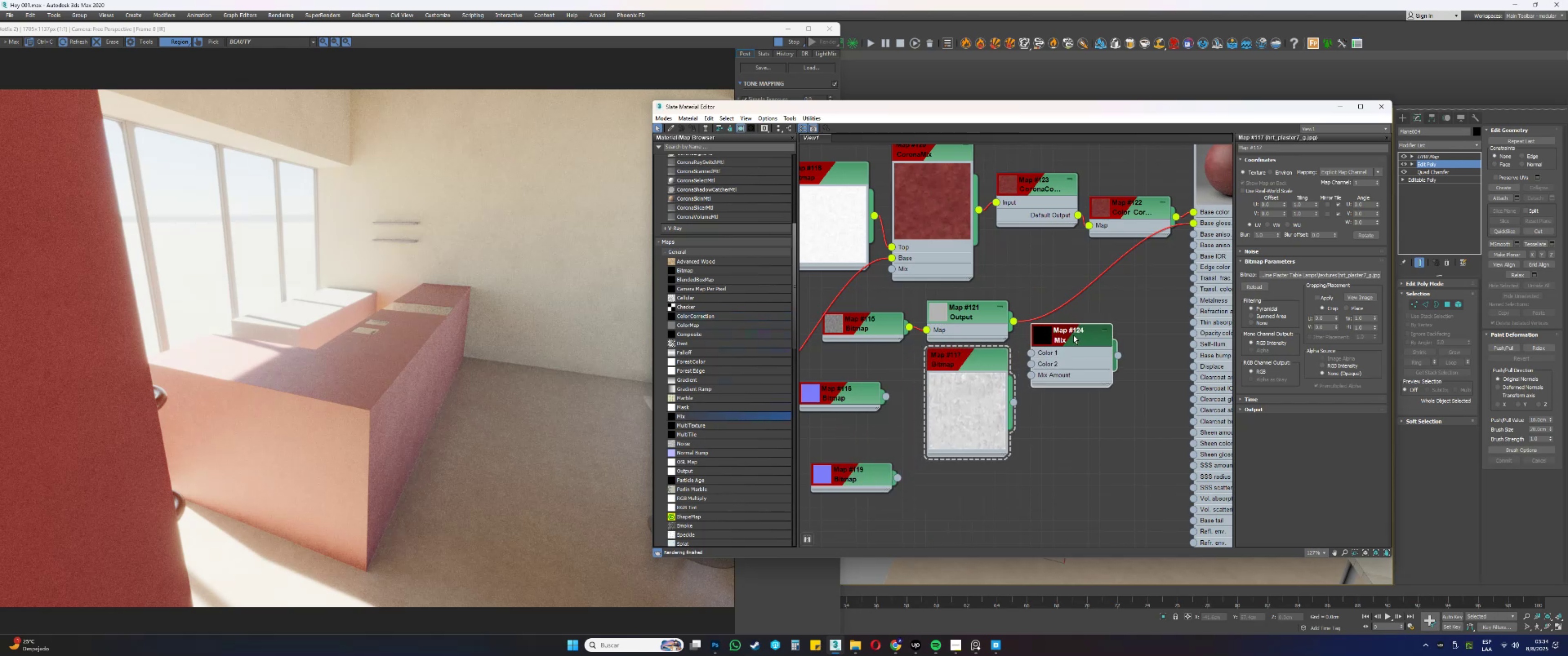 
left_click_drag(start_coordinate=[1069, 335], to_coordinate=[1079, 338])
 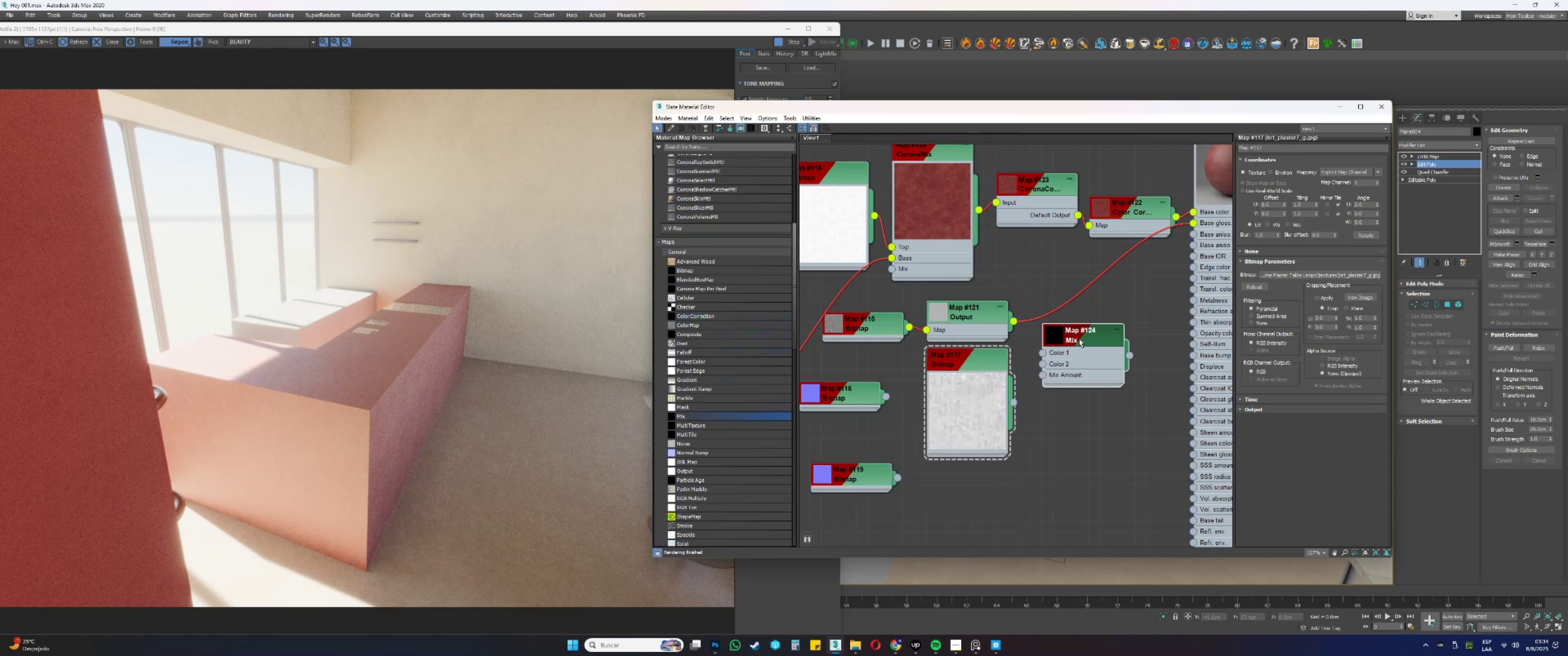 
key(Delete)
 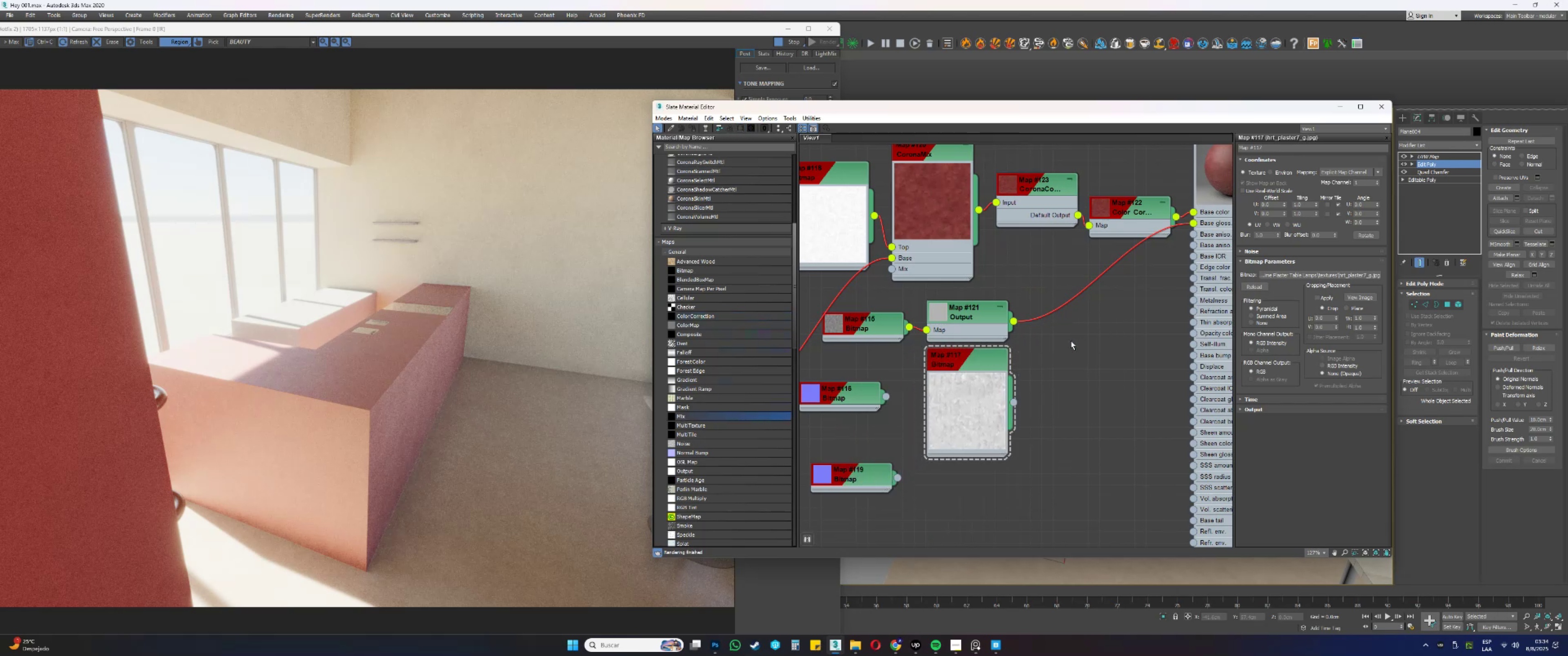 
right_click([1063, 343])
 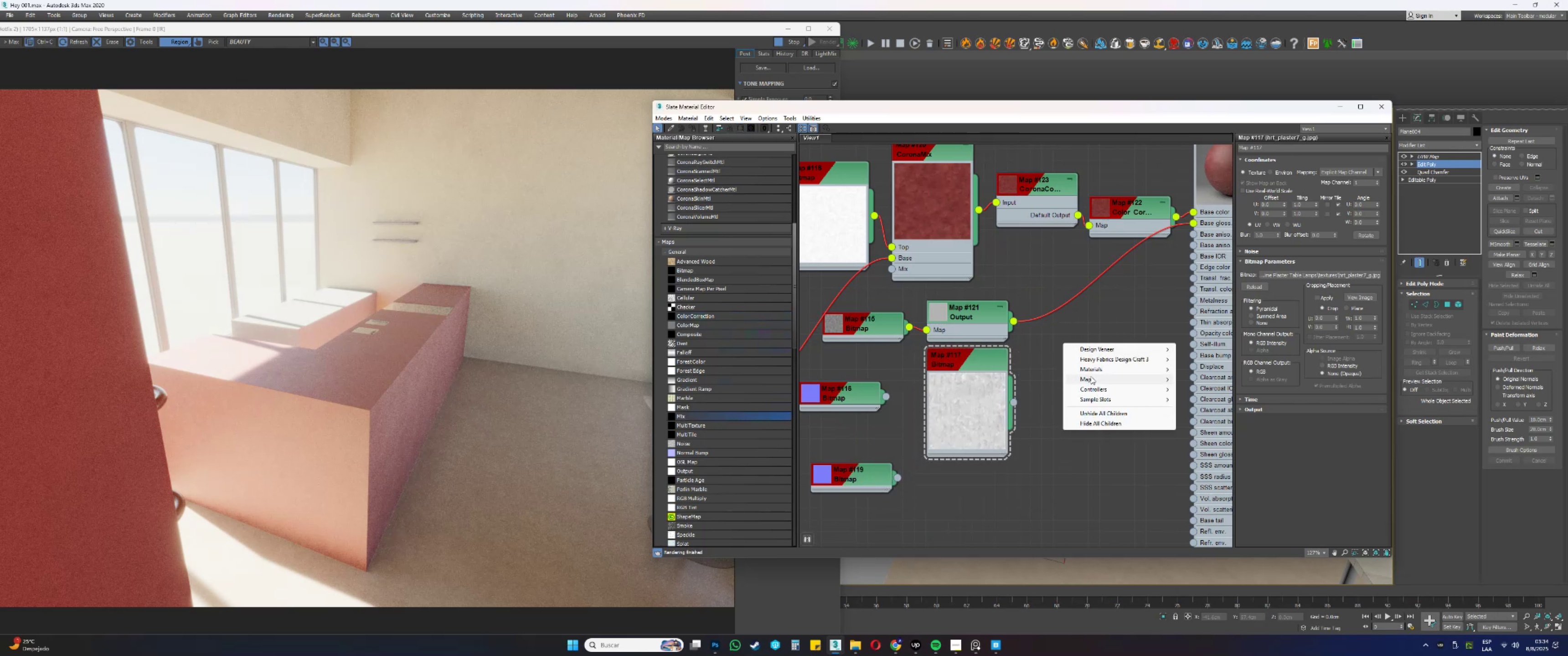 
left_click([1093, 381])
 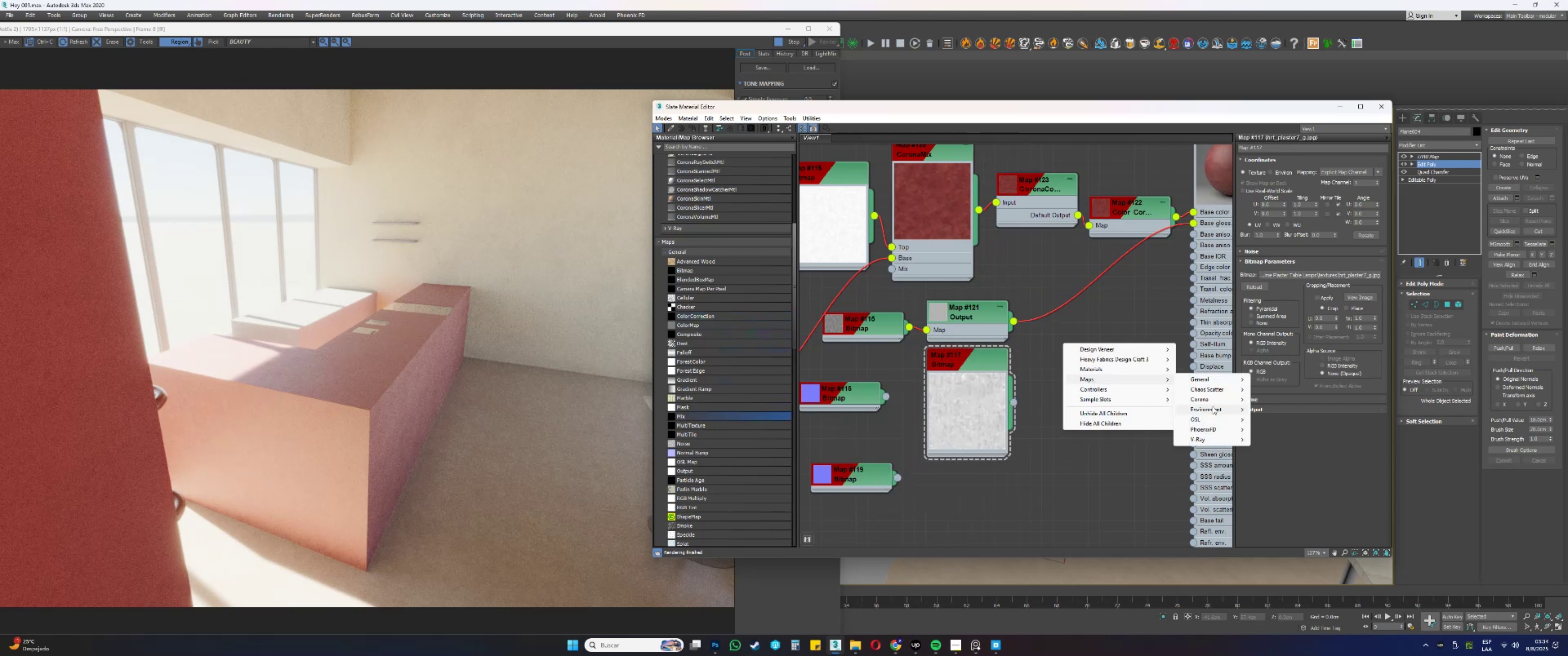 
left_click([1212, 400])
 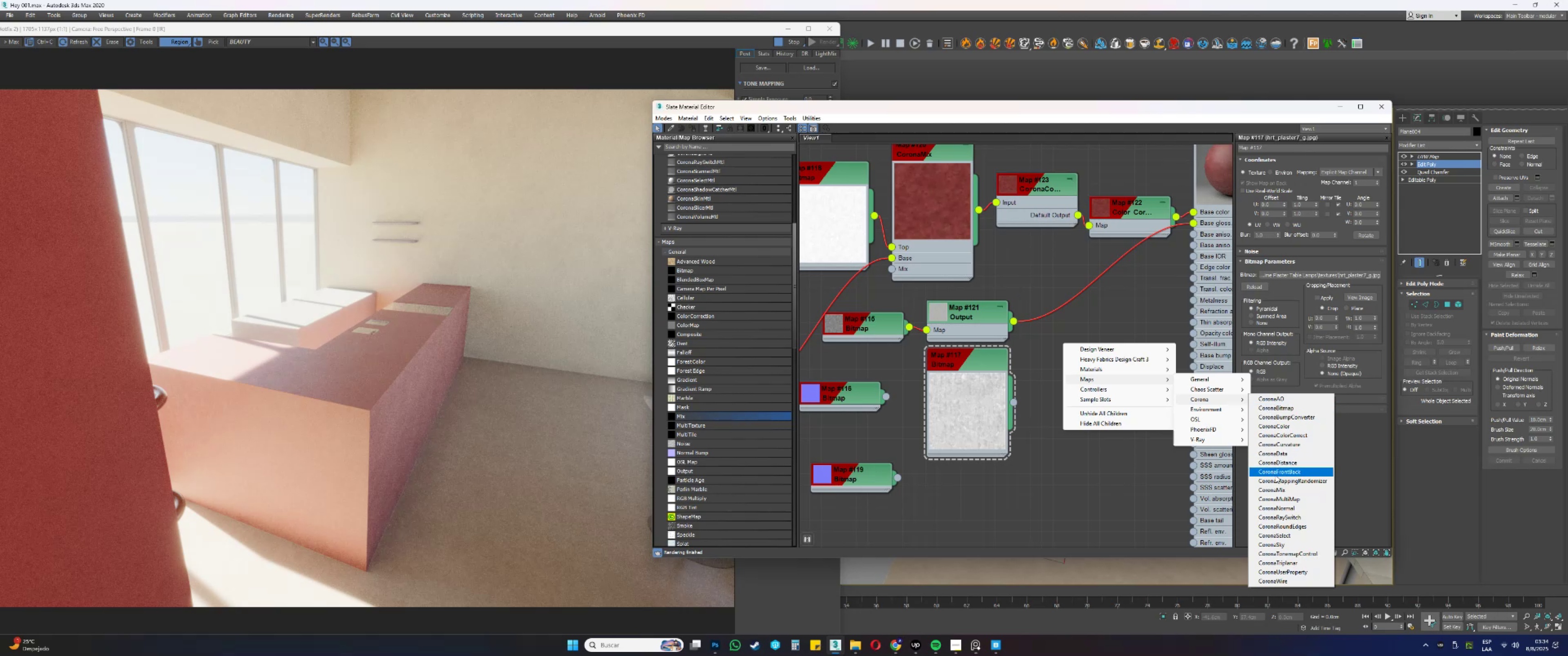 
left_click([1272, 488])
 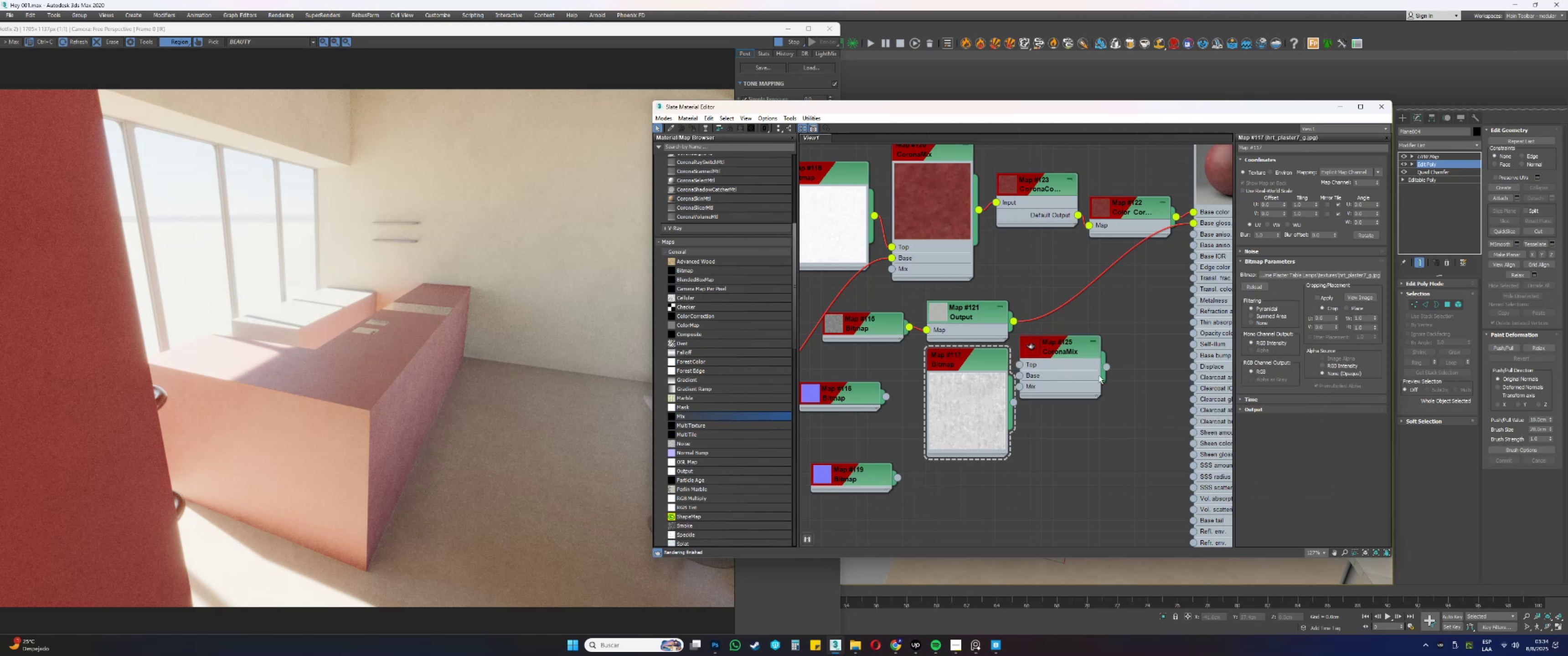 
left_click_drag(start_coordinate=[1057, 358], to_coordinate=[1075, 360])
 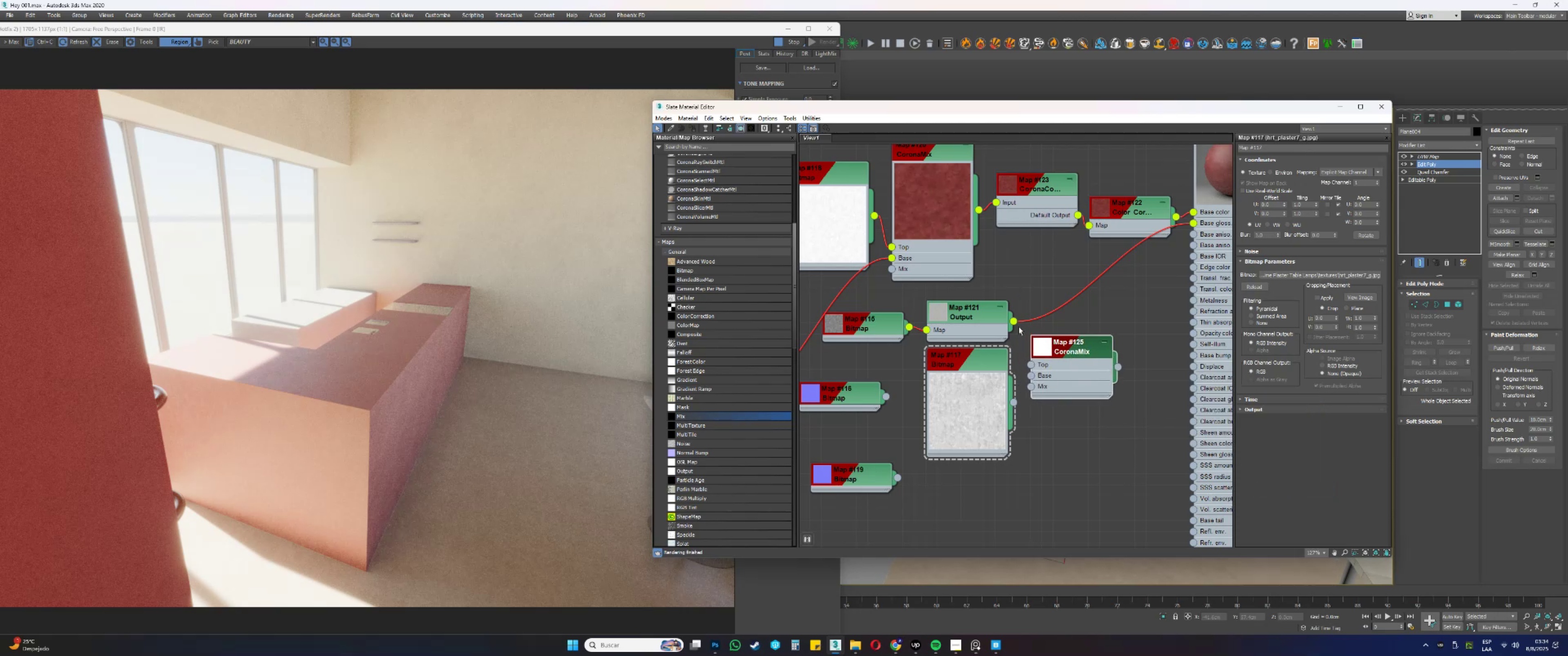 
left_click_drag(start_coordinate=[1015, 321], to_coordinate=[1033, 373])
 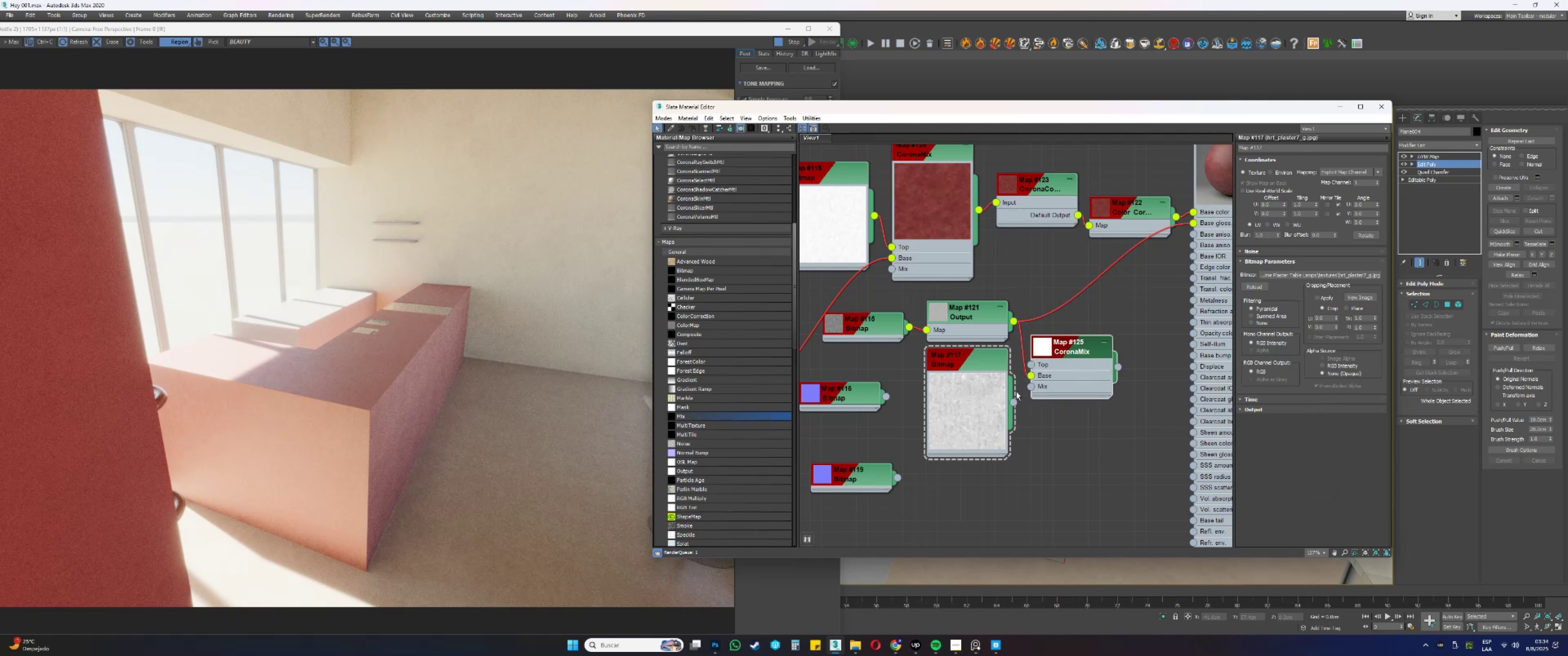 
left_click_drag(start_coordinate=[1016, 403], to_coordinate=[1032, 363])
 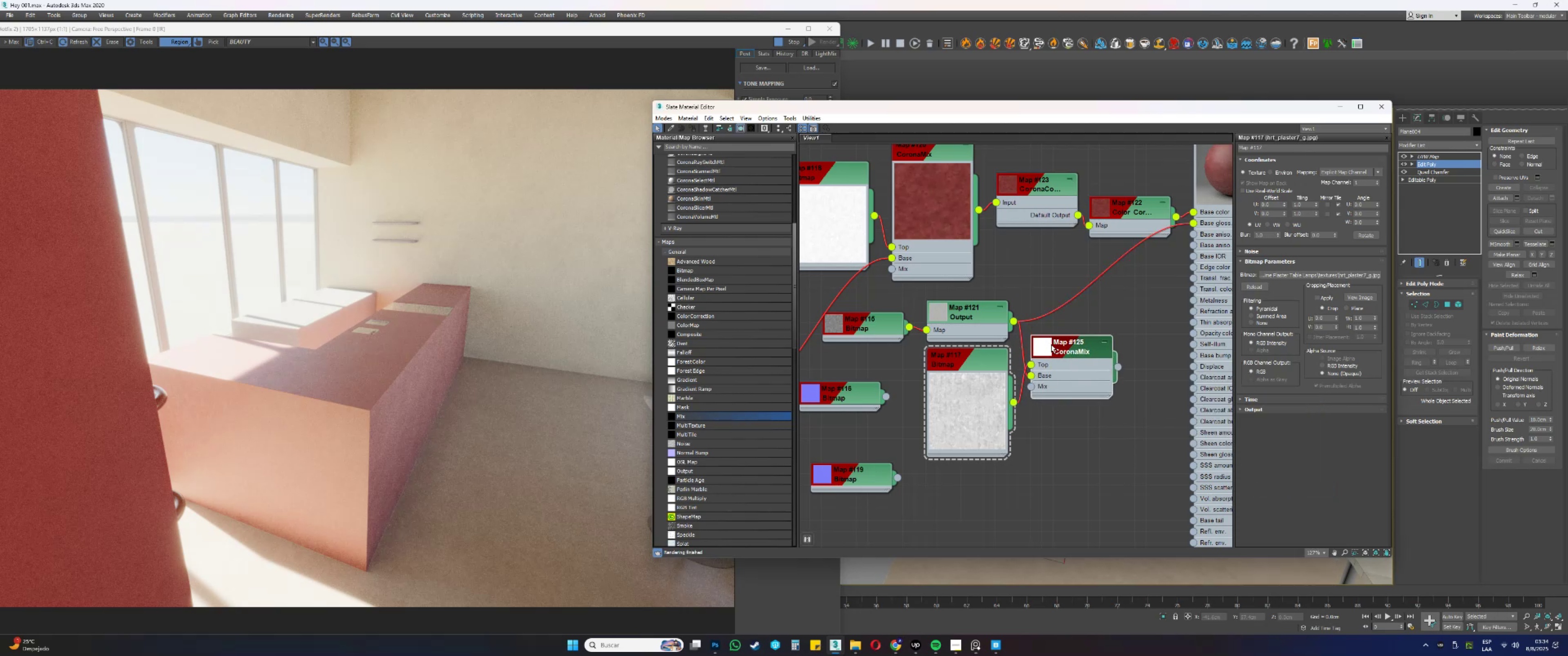 
double_click([1048, 345])
 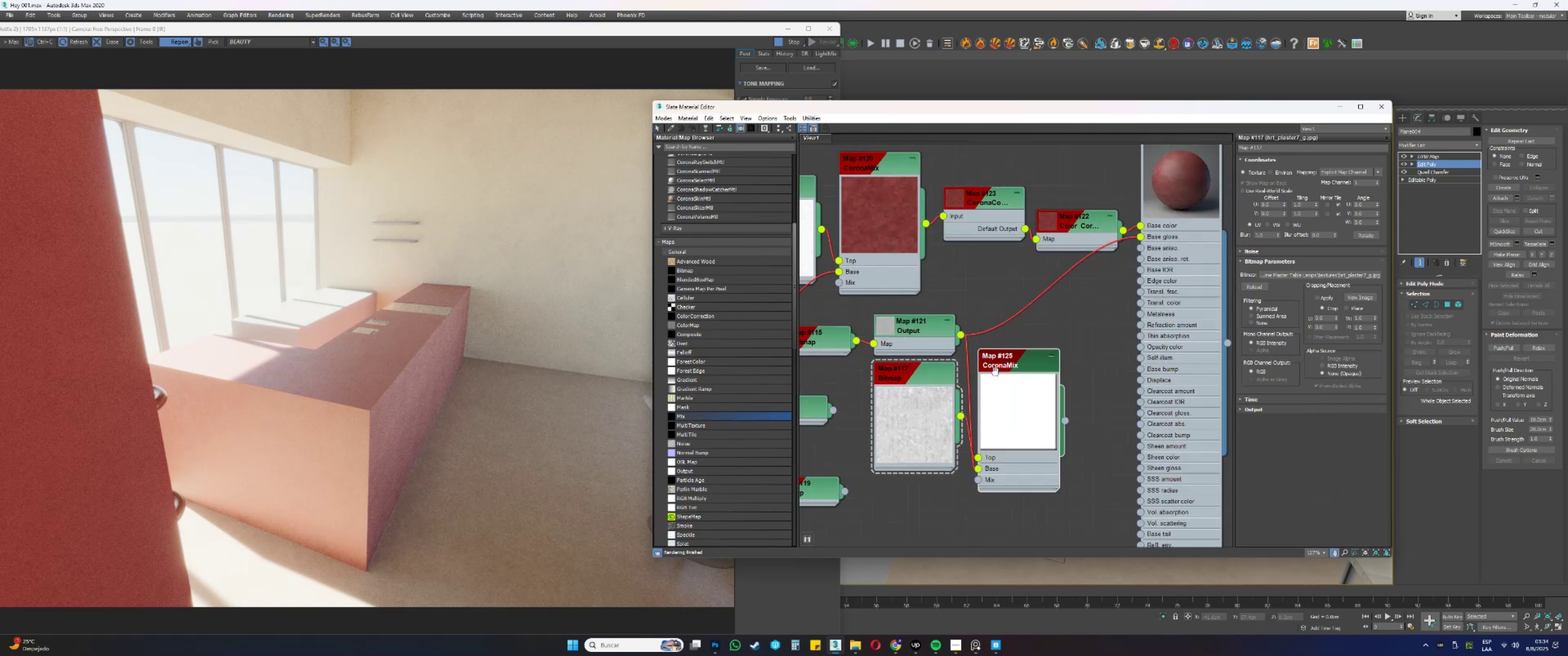 
left_click_drag(start_coordinate=[985, 383], to_coordinate=[998, 355])
 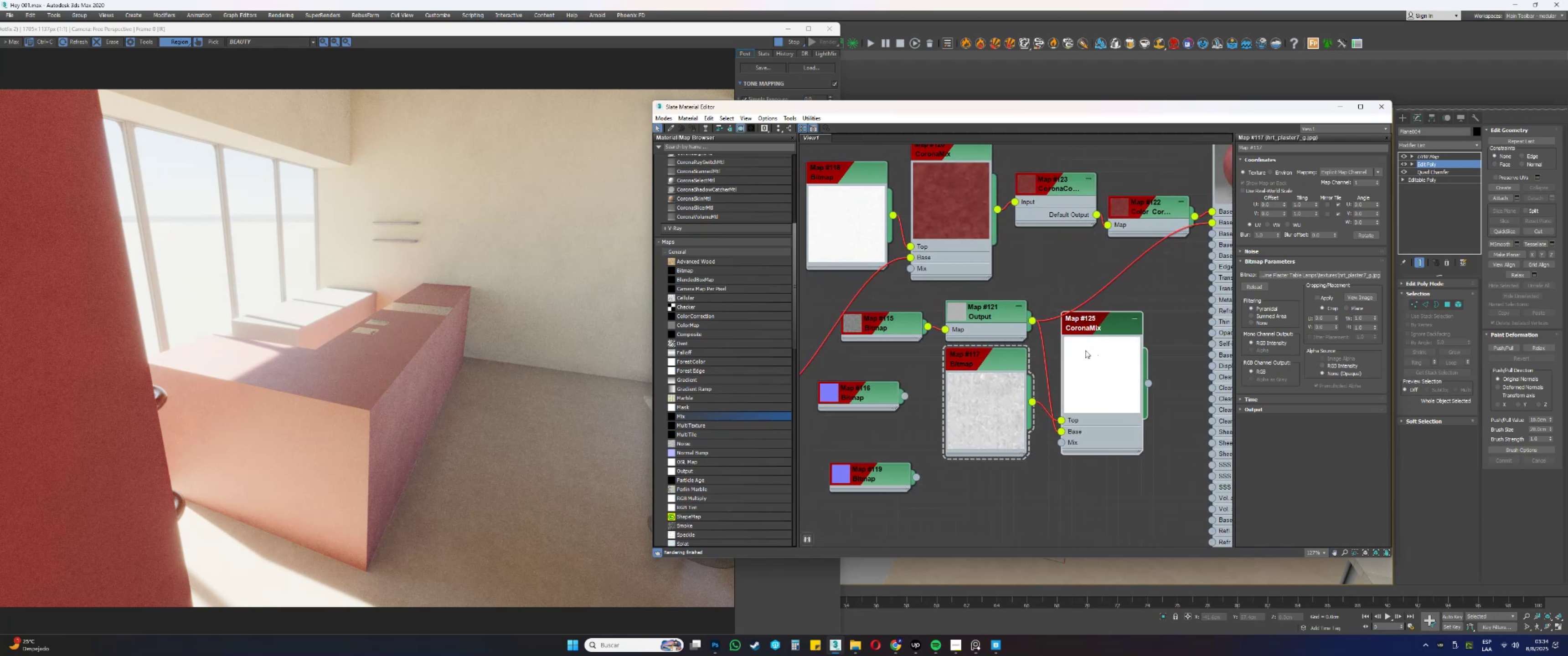 
double_click([851, 324])
 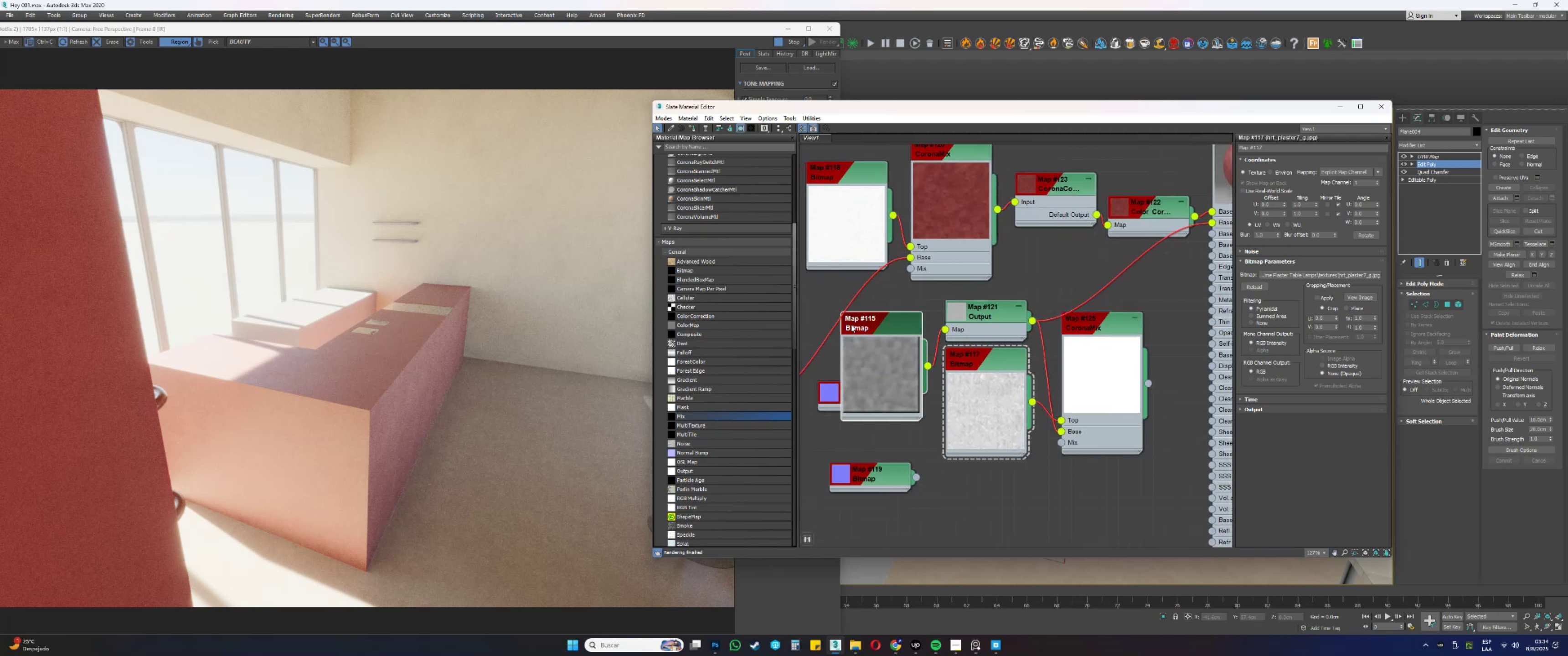 
triple_click([851, 324])
 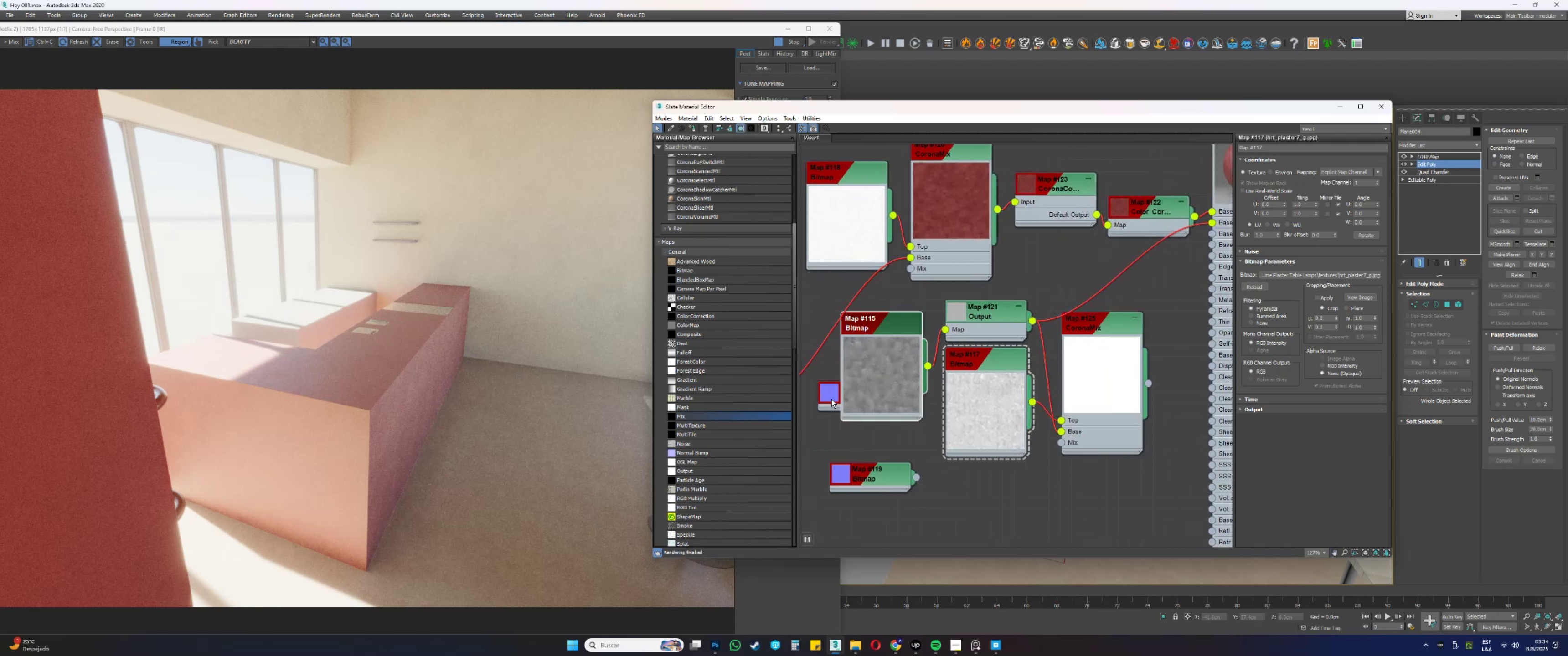 
left_click_drag(start_coordinate=[827, 397], to_coordinate=[842, 456])
 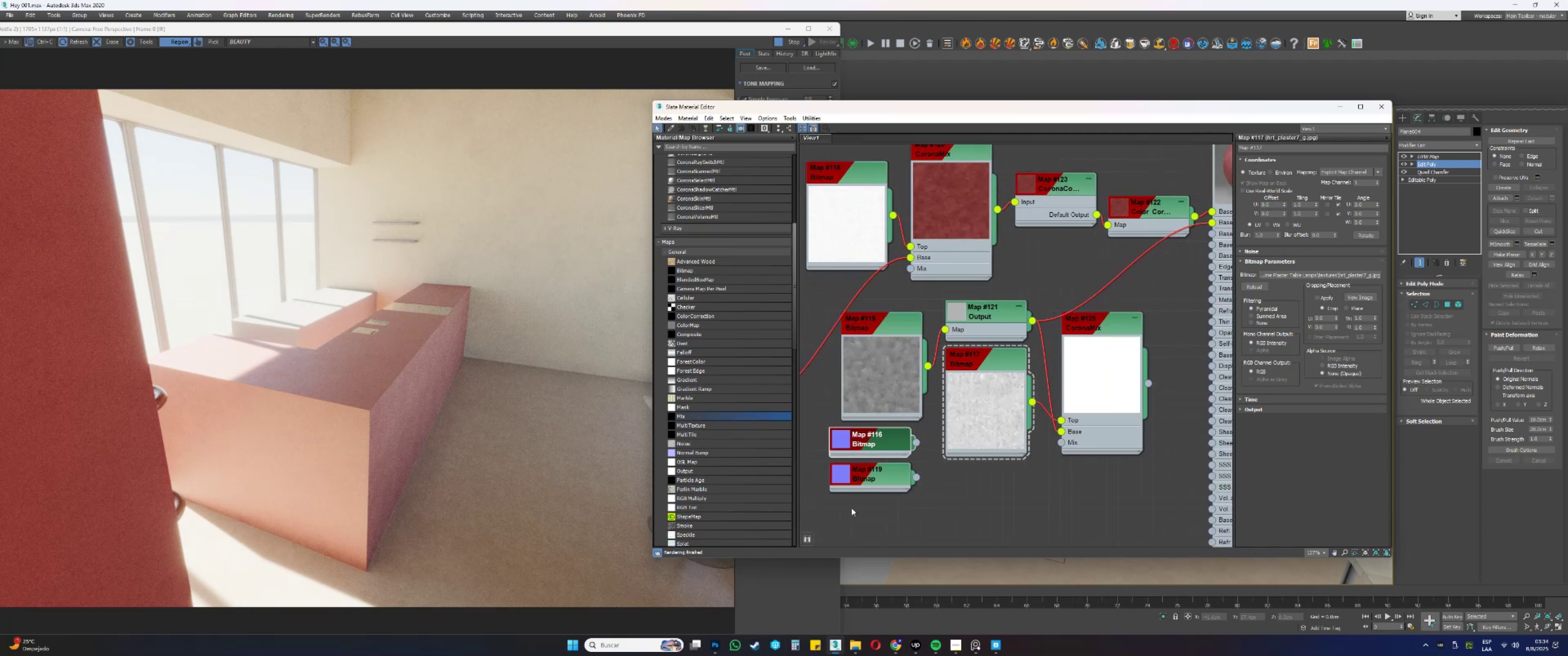 
left_click_drag(start_coordinate=[863, 543], to_coordinate=[856, 429])
 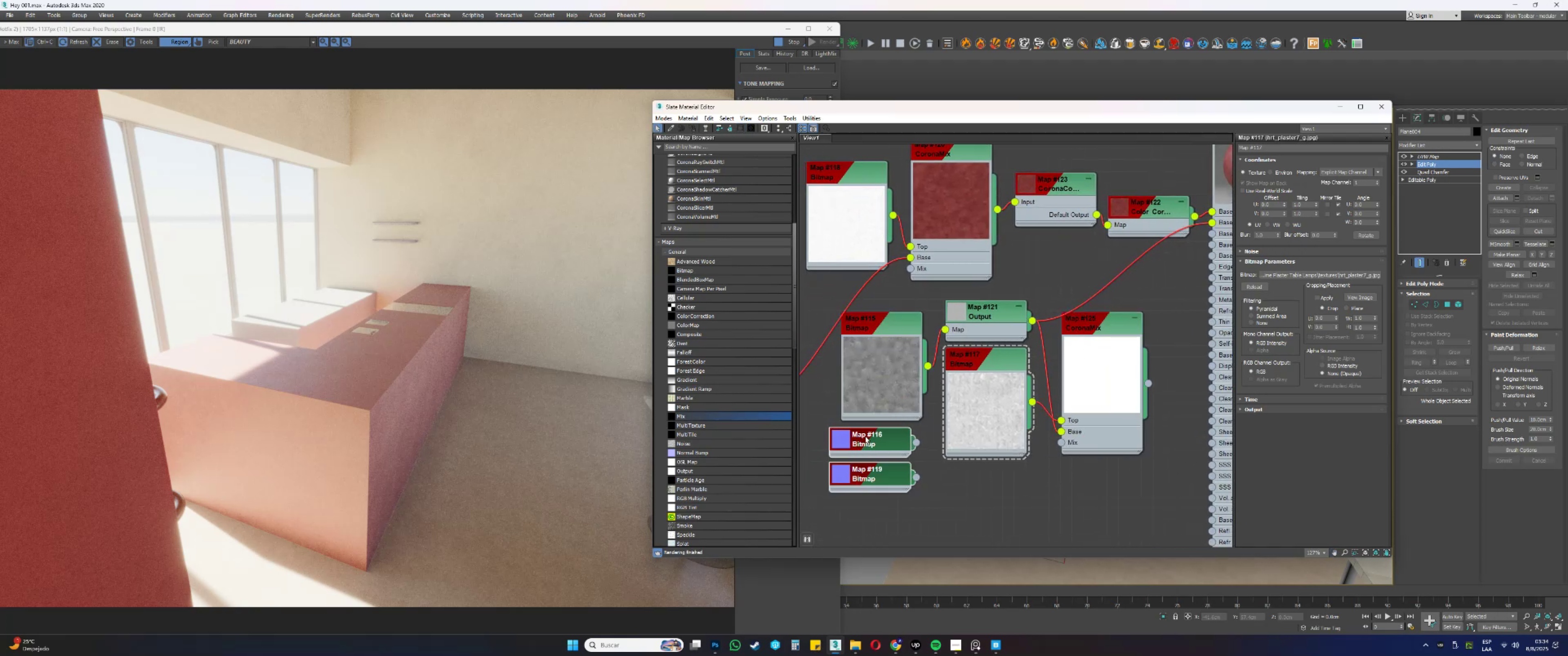 
left_click_drag(start_coordinate=[871, 443], to_coordinate=[873, 494])
 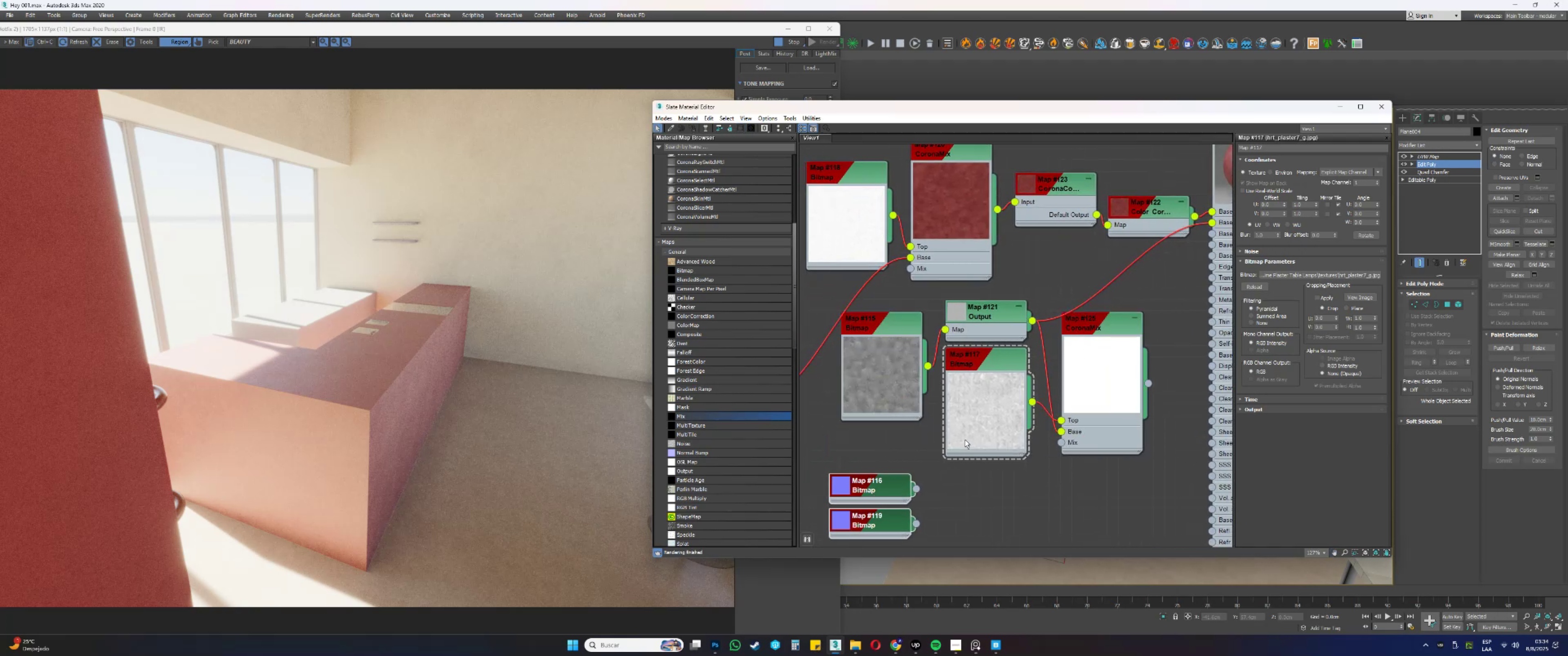 
scroll: coordinate [905, 388], scroll_direction: up, amount: 15.0
 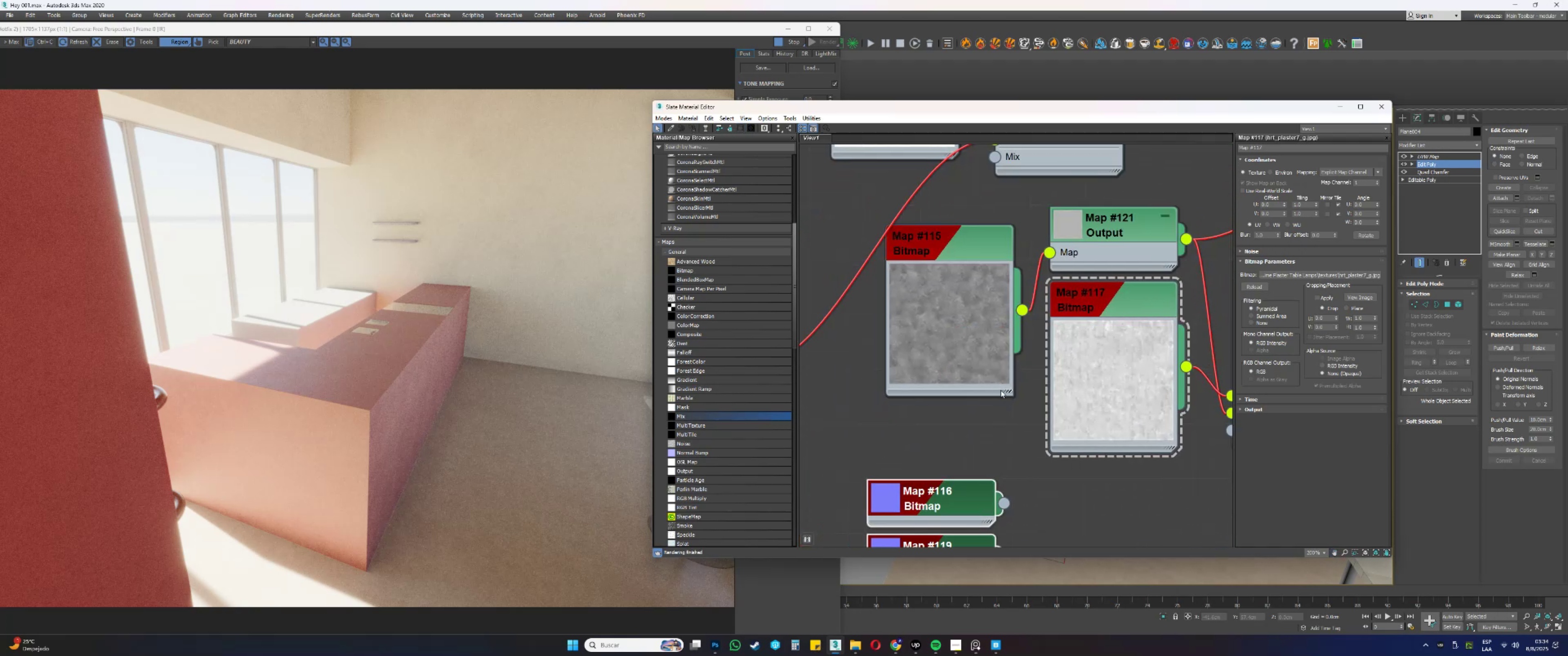 
left_click_drag(start_coordinate=[1002, 391], to_coordinate=[1046, 430])
 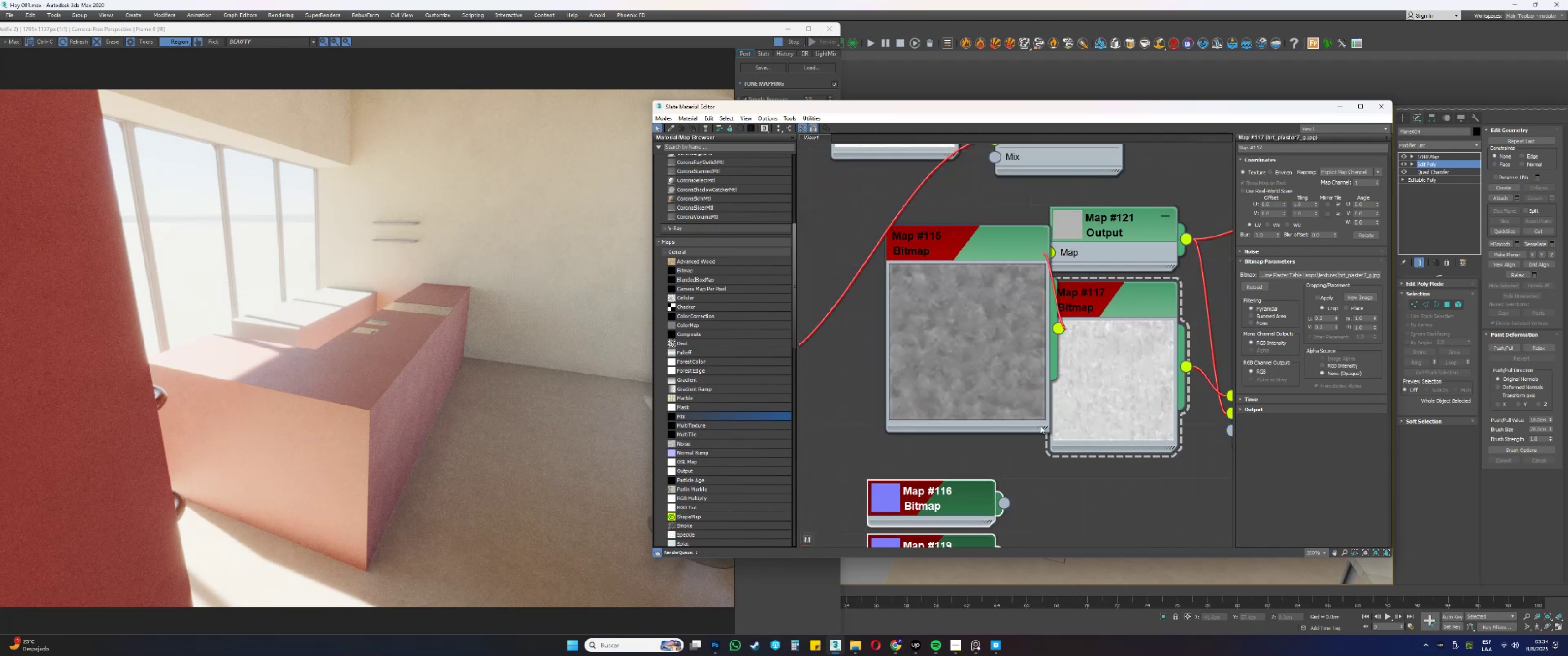 
left_click_drag(start_coordinate=[967, 369], to_coordinate=[901, 335])
 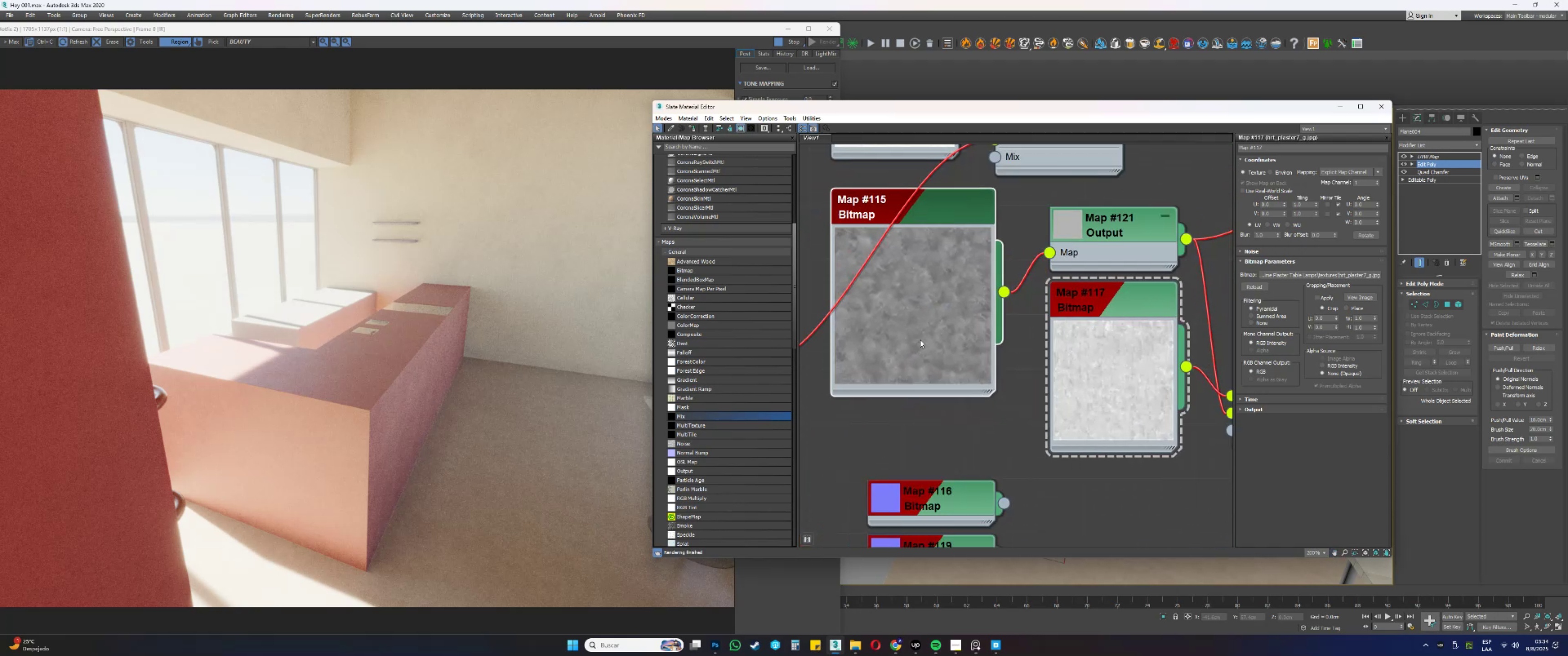 
left_click([929, 215])
 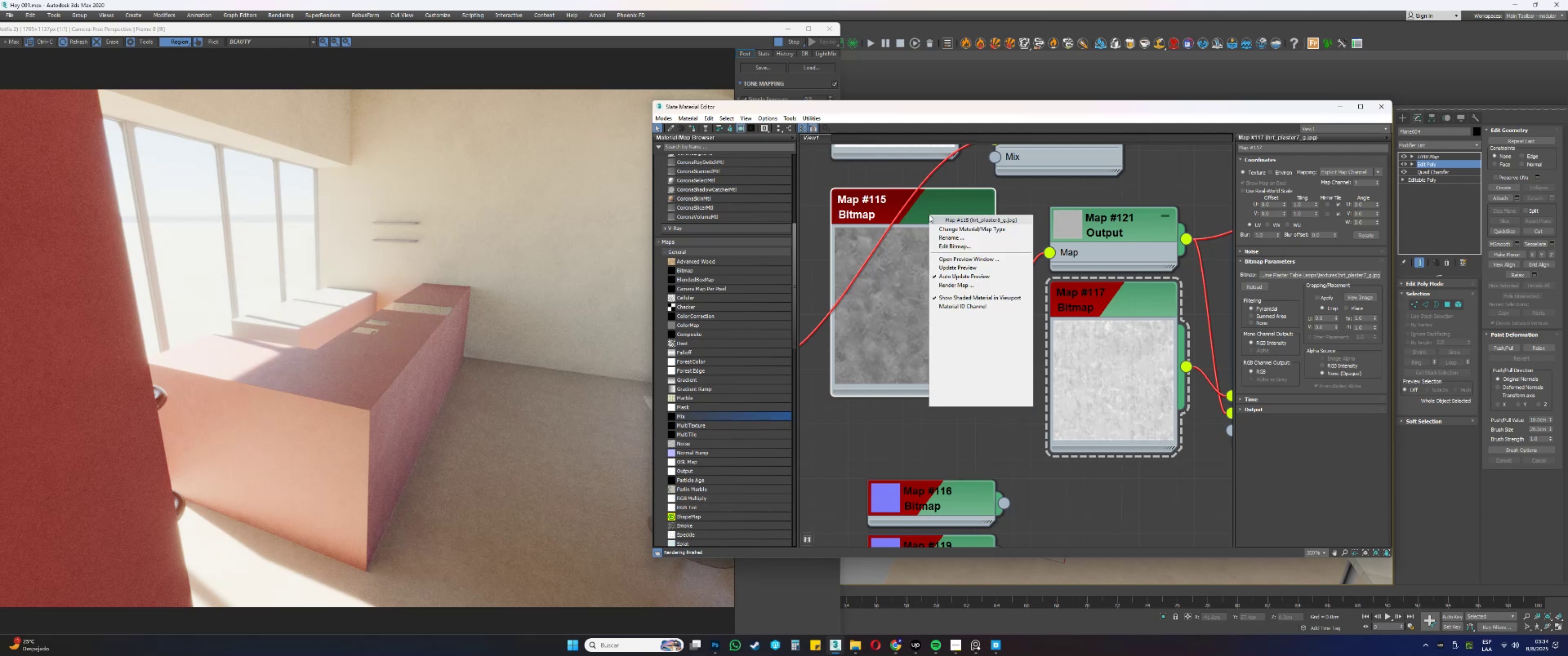 
right_click([929, 215])
 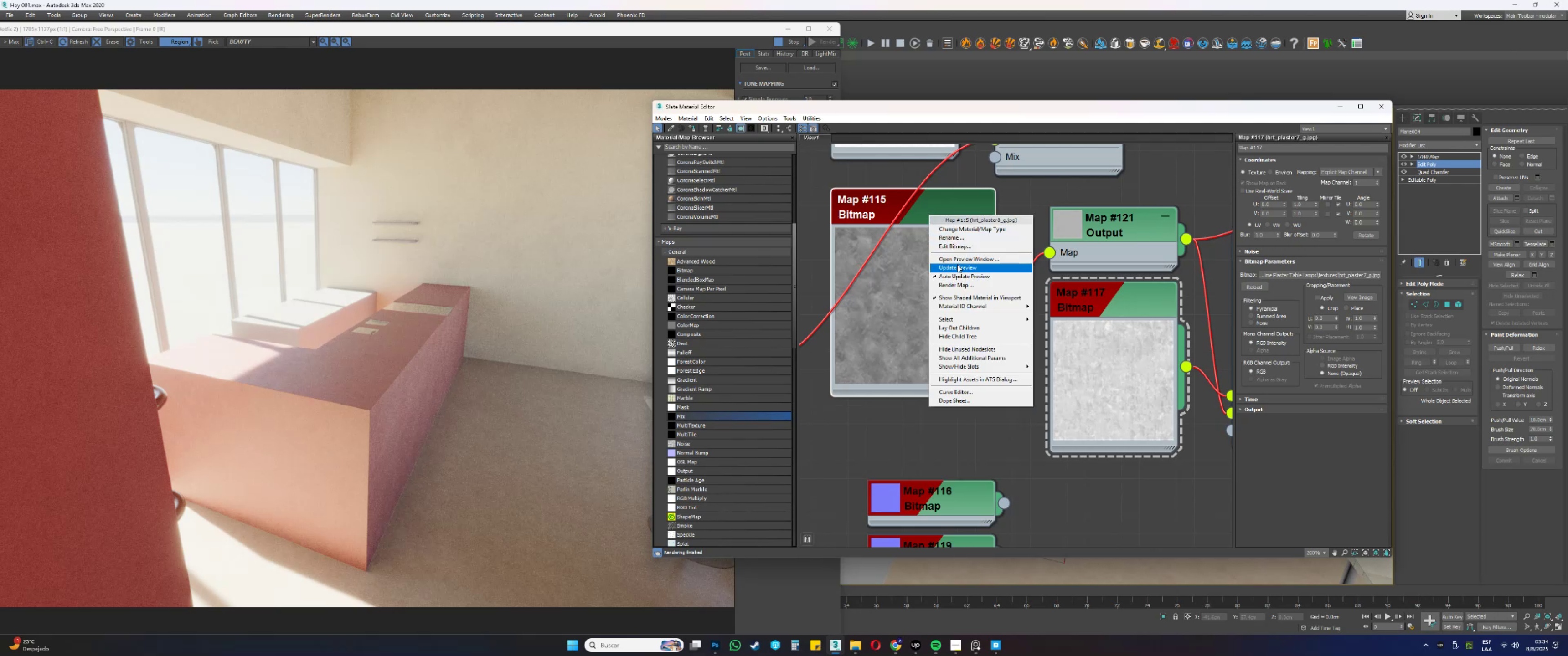 
left_click([959, 259])
 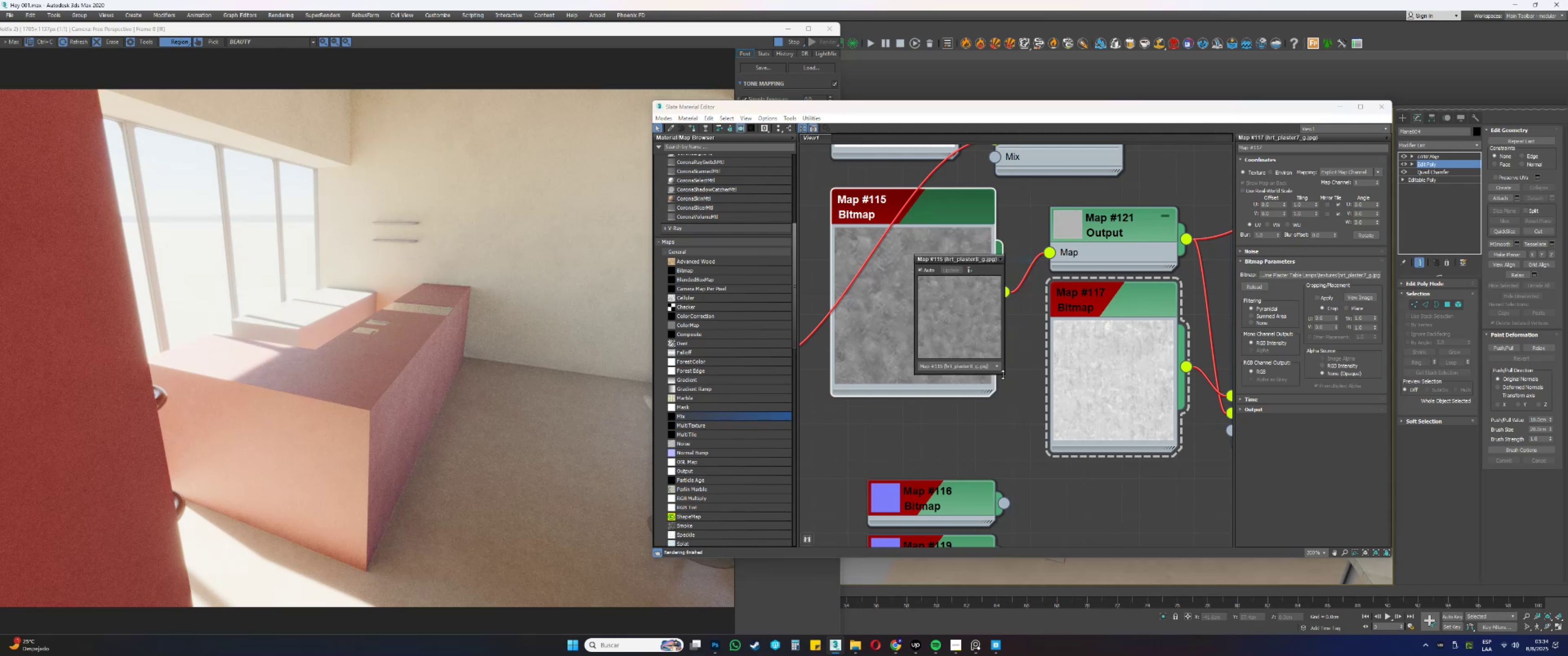 
left_click_drag(start_coordinate=[1004, 374], to_coordinate=[1249, 595])
 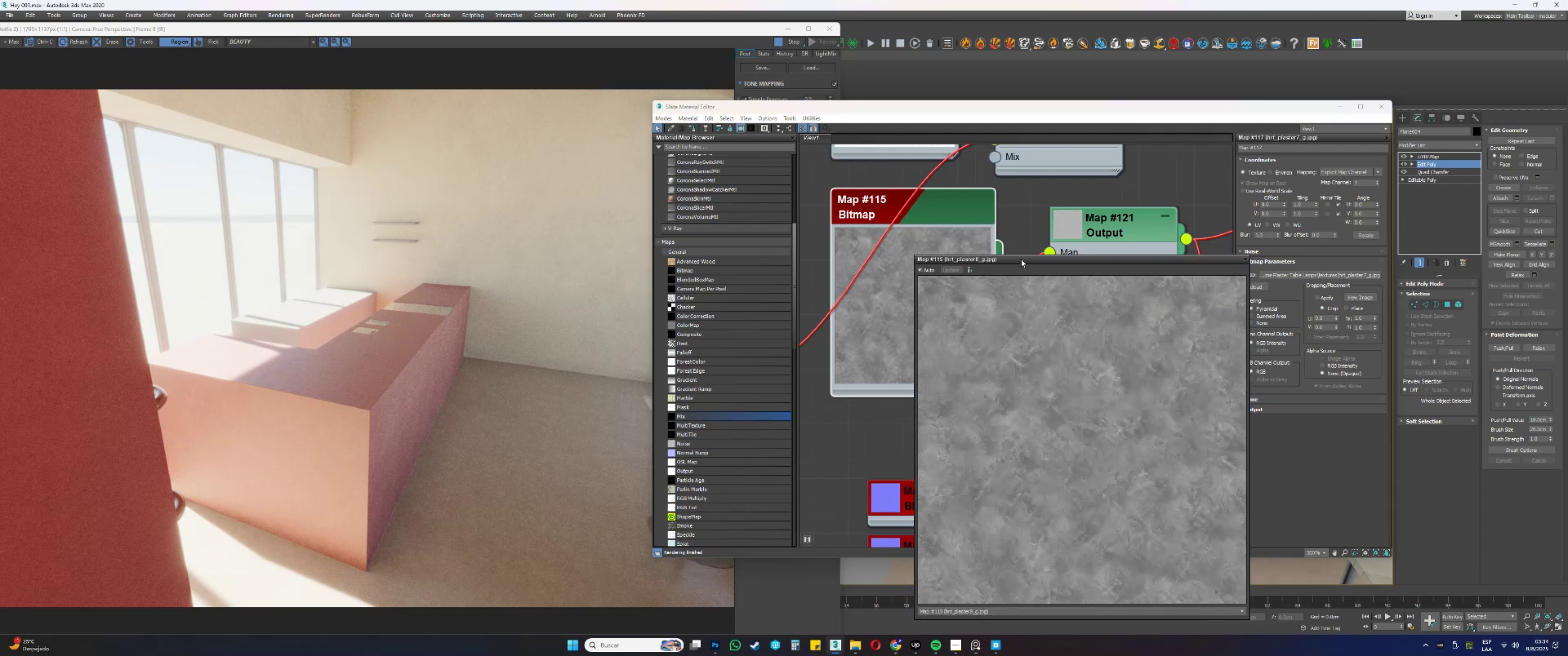 
left_click_drag(start_coordinate=[1021, 259], to_coordinate=[823, 210])
 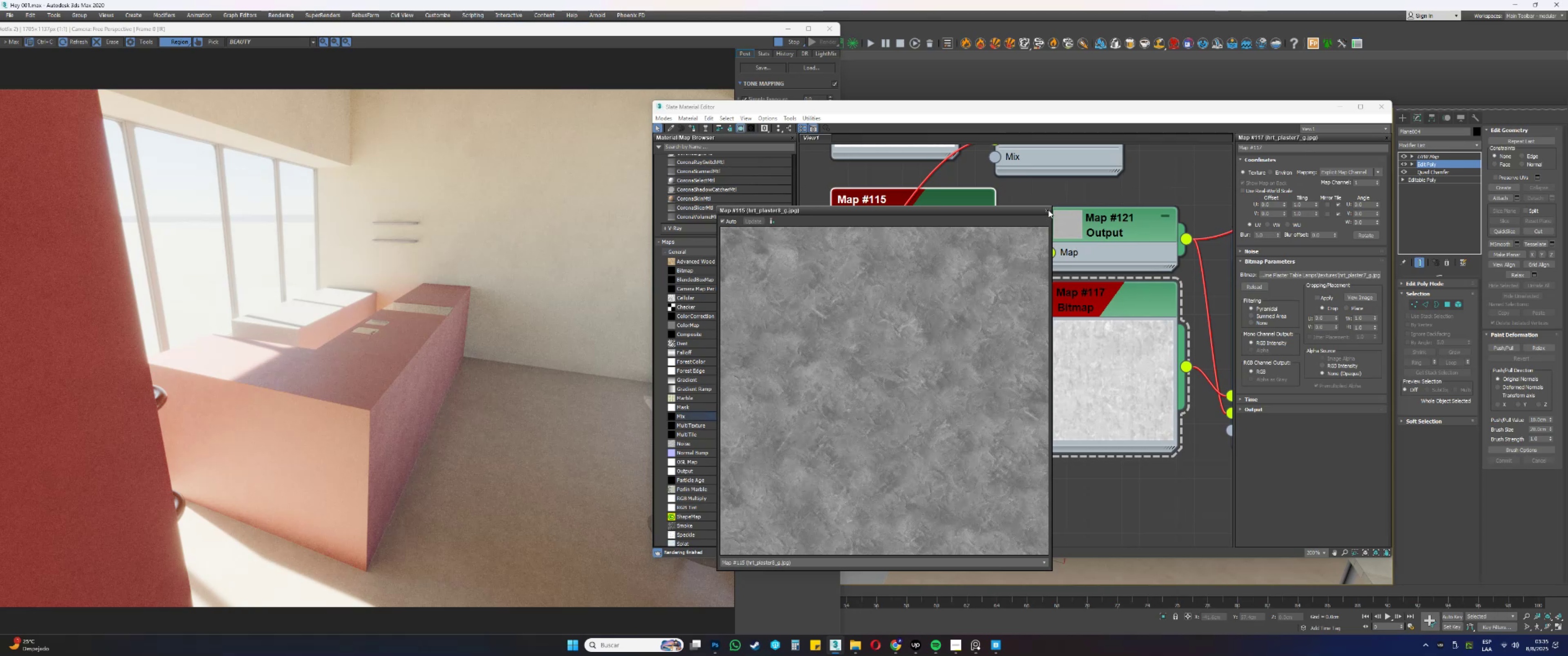 
left_click([1048, 210])
 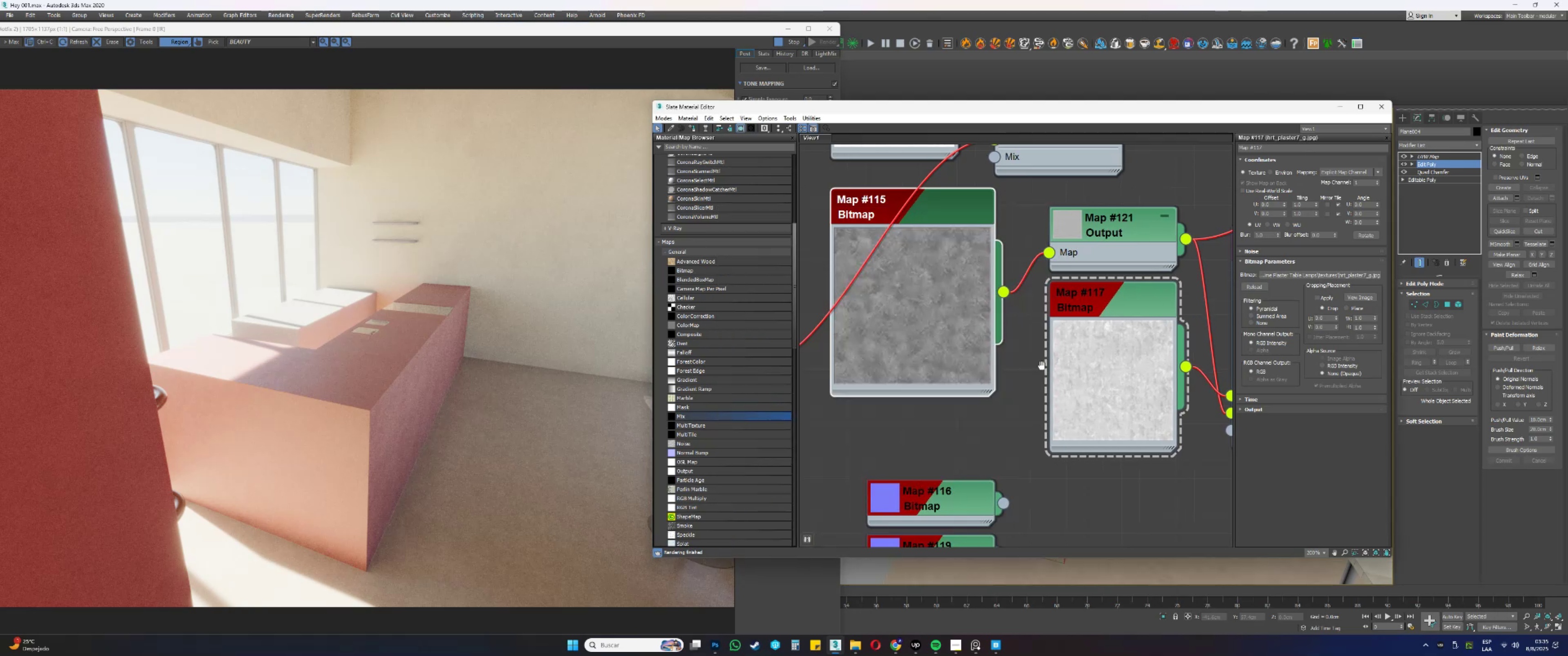 
scroll: coordinate [938, 311], scroll_direction: down, amount: 8.0
 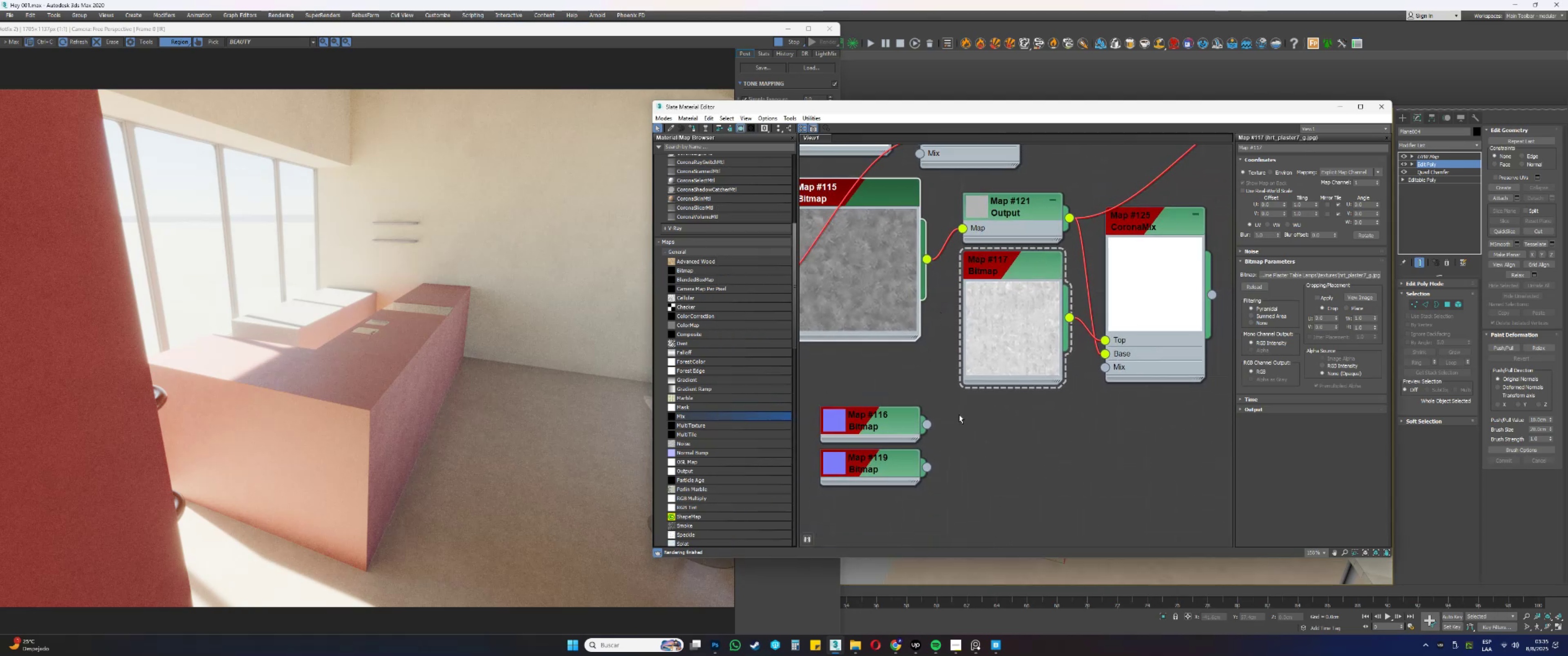 
left_click([959, 427])
 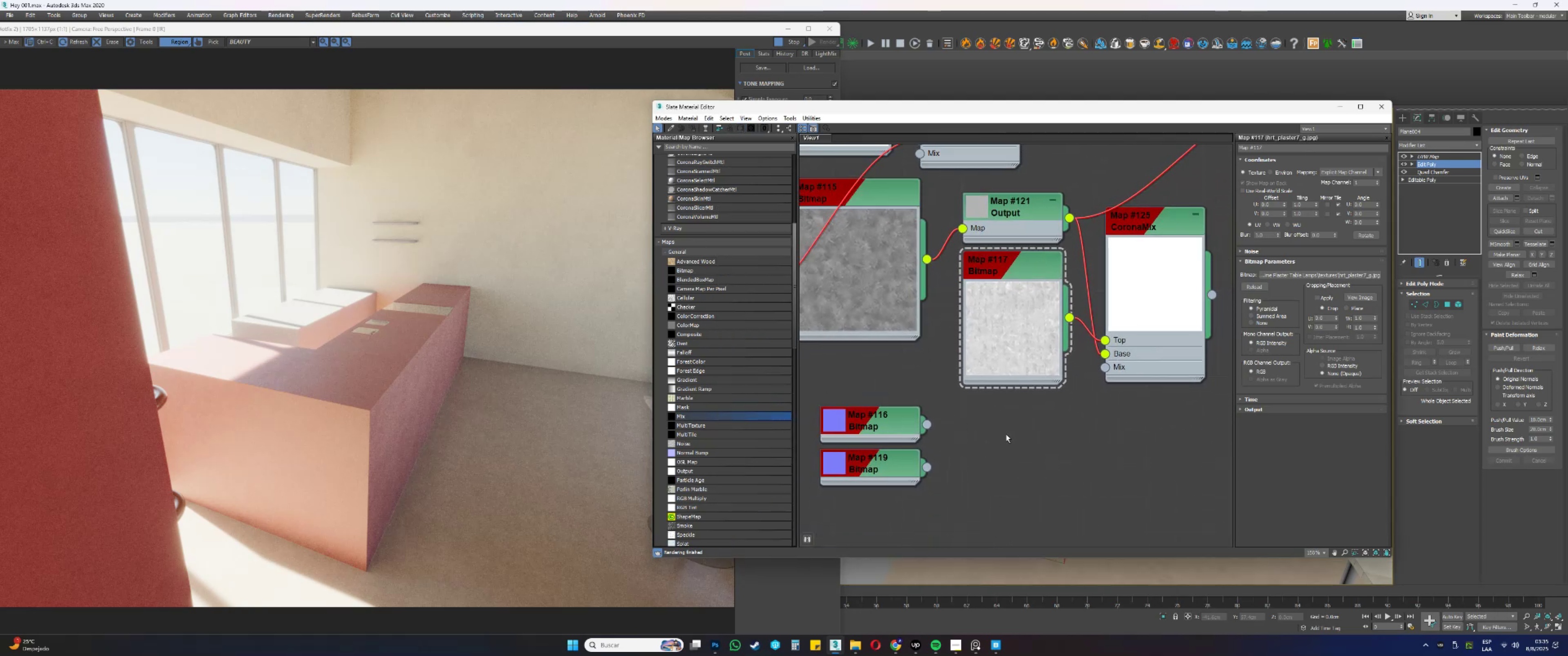 
right_click([1008, 435])
 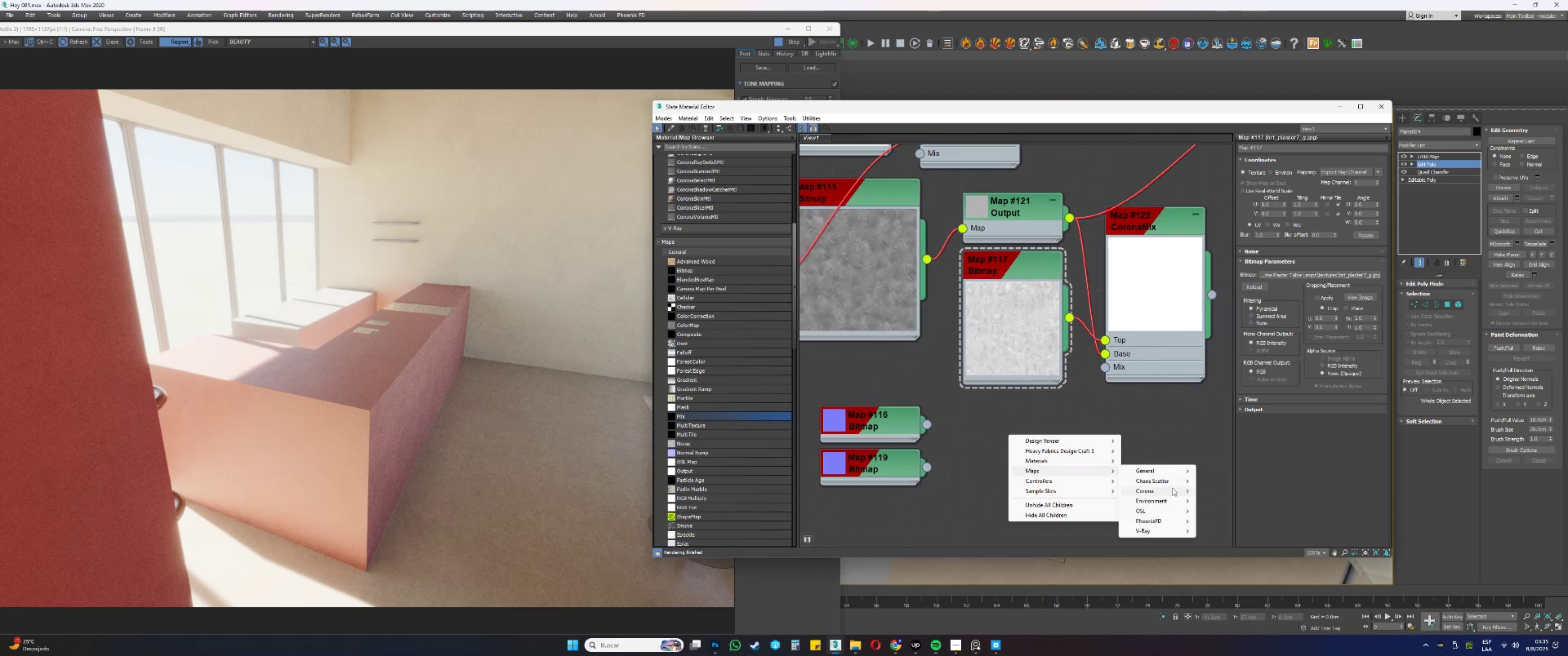 
left_click([1156, 491])
 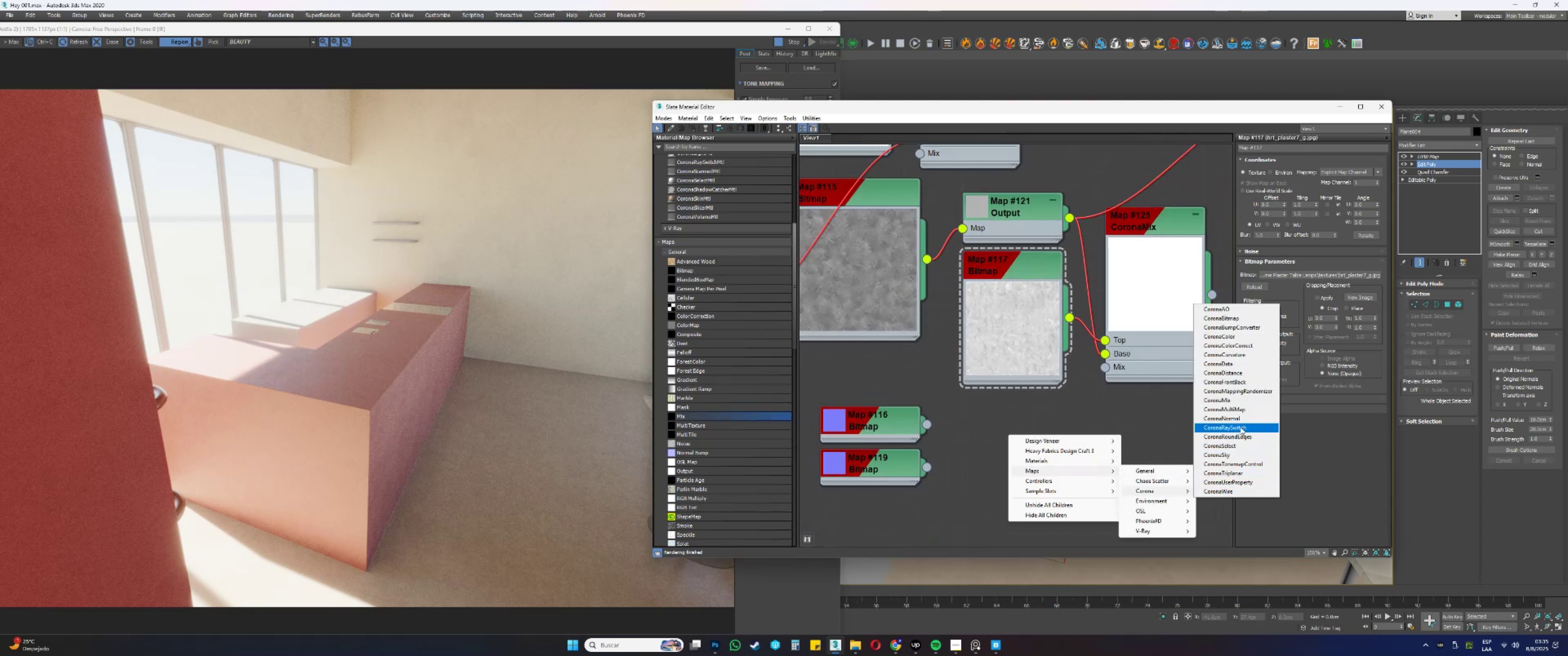 
left_click([1237, 419])
 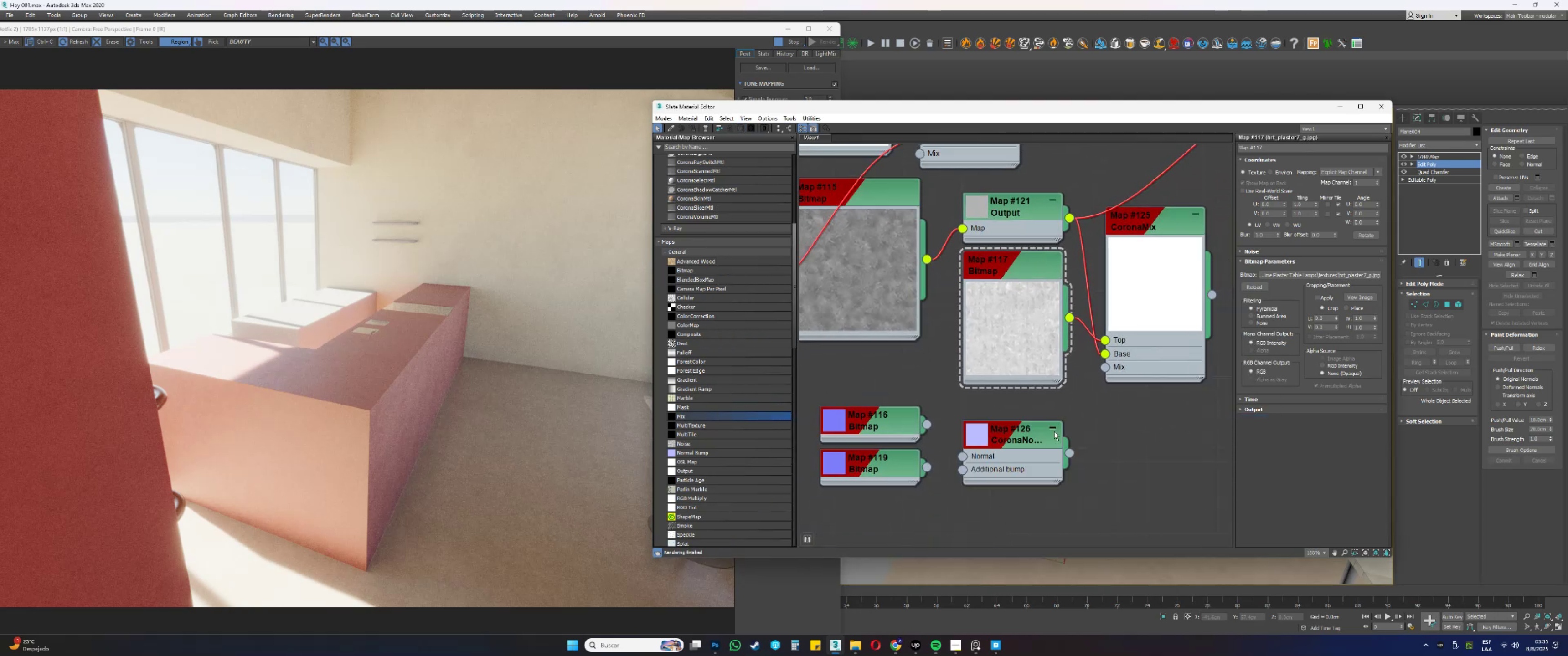 
left_click_drag(start_coordinate=[1024, 437], to_coordinate=[1128, 444])
 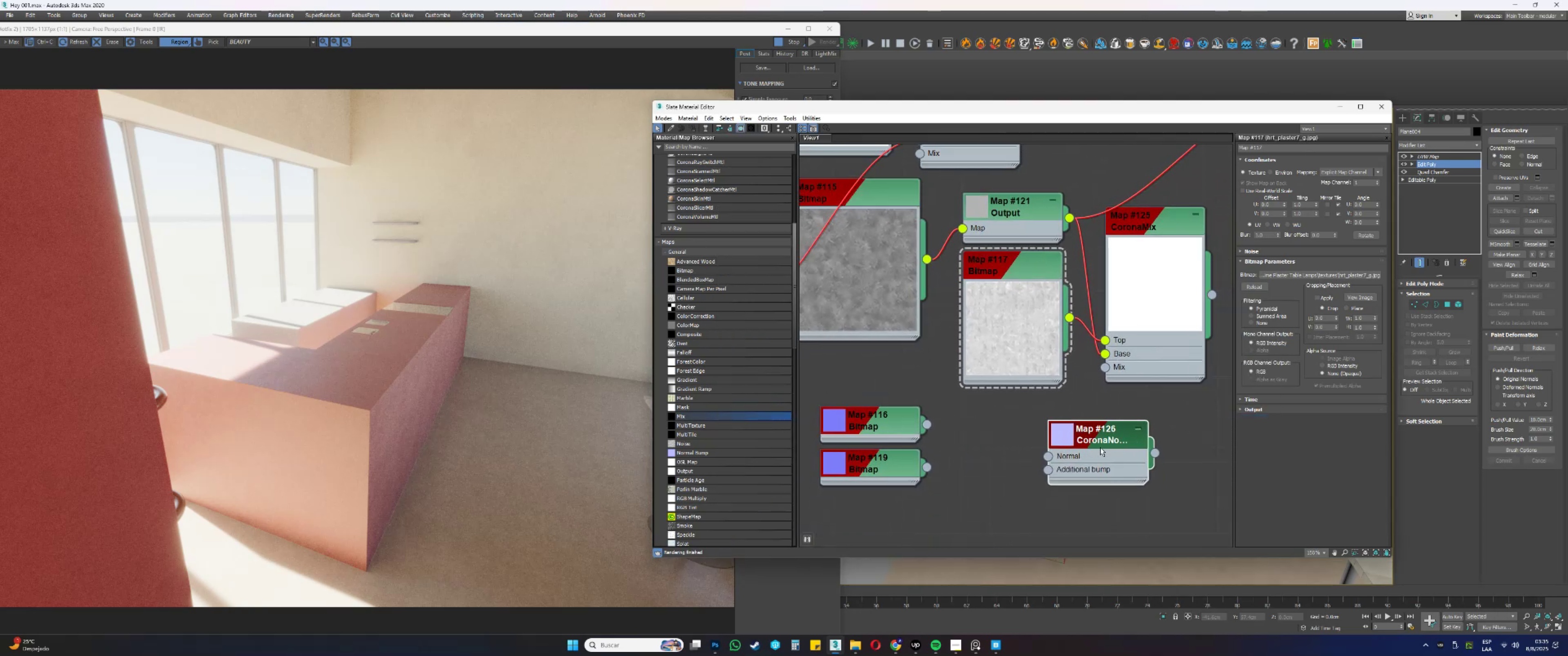 
left_click_drag(start_coordinate=[1102, 440], to_coordinate=[982, 431])
 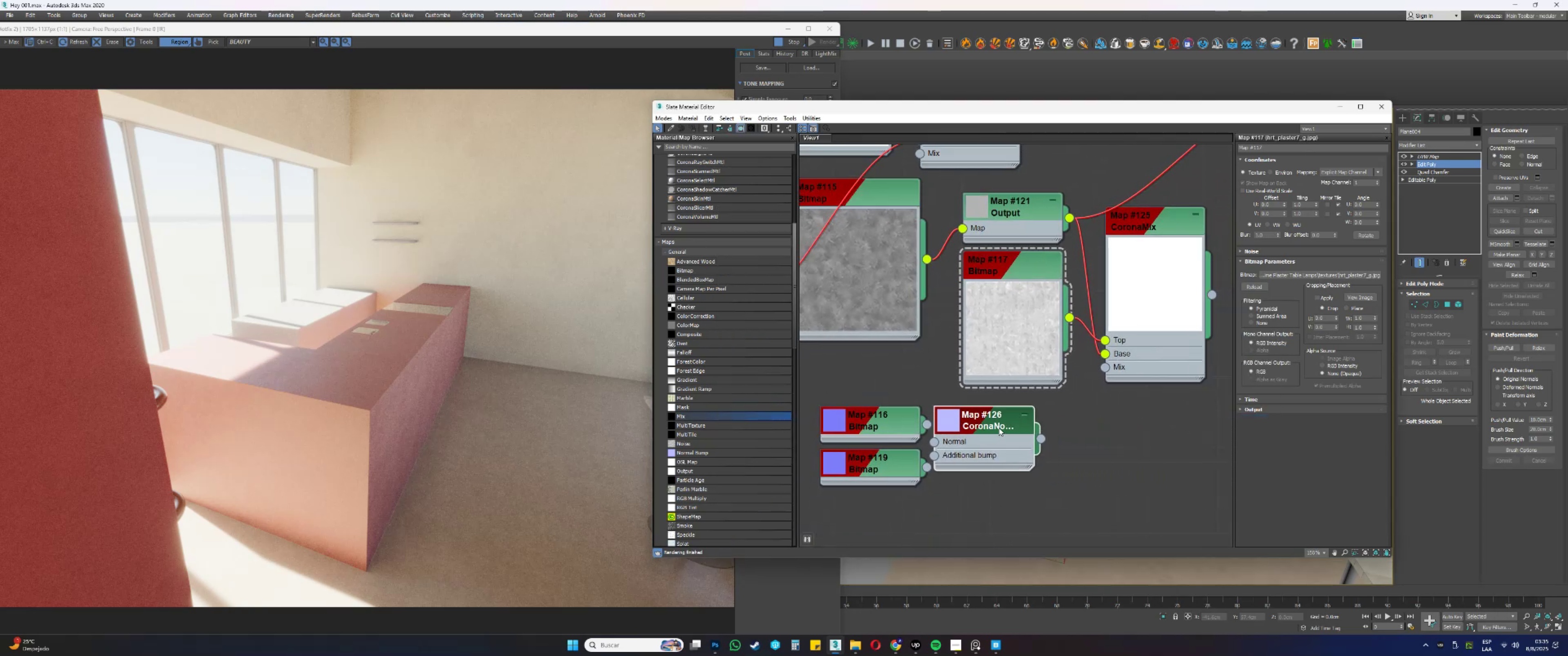 
left_click_drag(start_coordinate=[998, 424], to_coordinate=[1031, 428])
 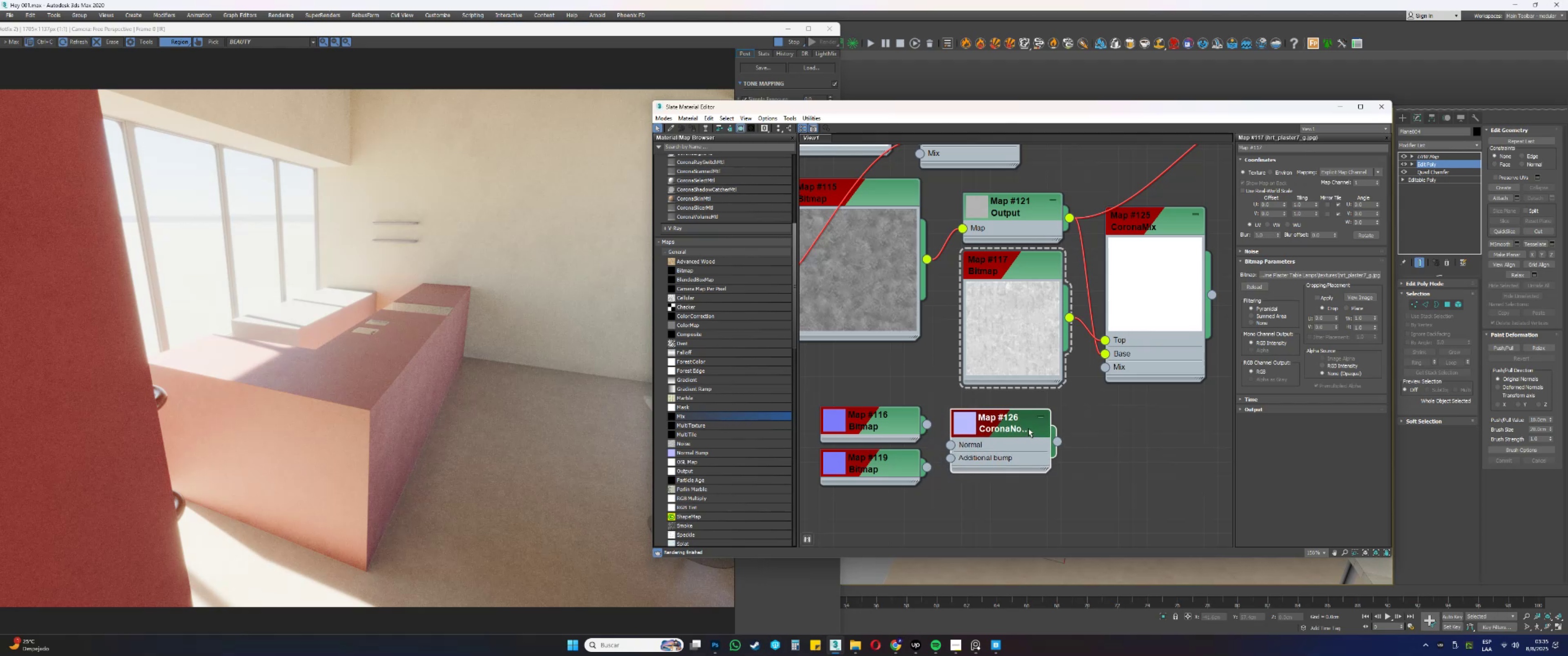 
hold_key(key=ShiftLeft, duration=0.31)
left_click_drag(start_coordinate=[1021, 426], to_coordinate=[1165, 445])
 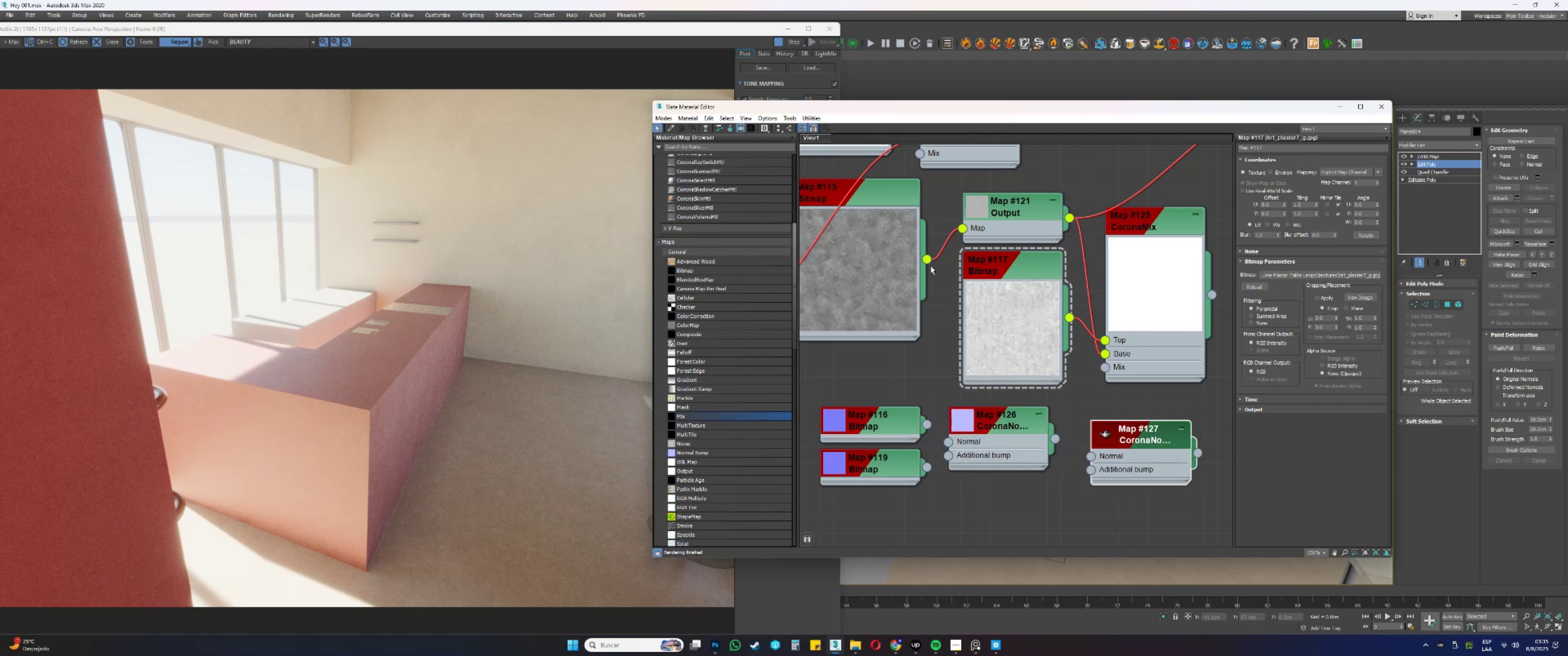 
left_click_drag(start_coordinate=[929, 259], to_coordinate=[1094, 472])
 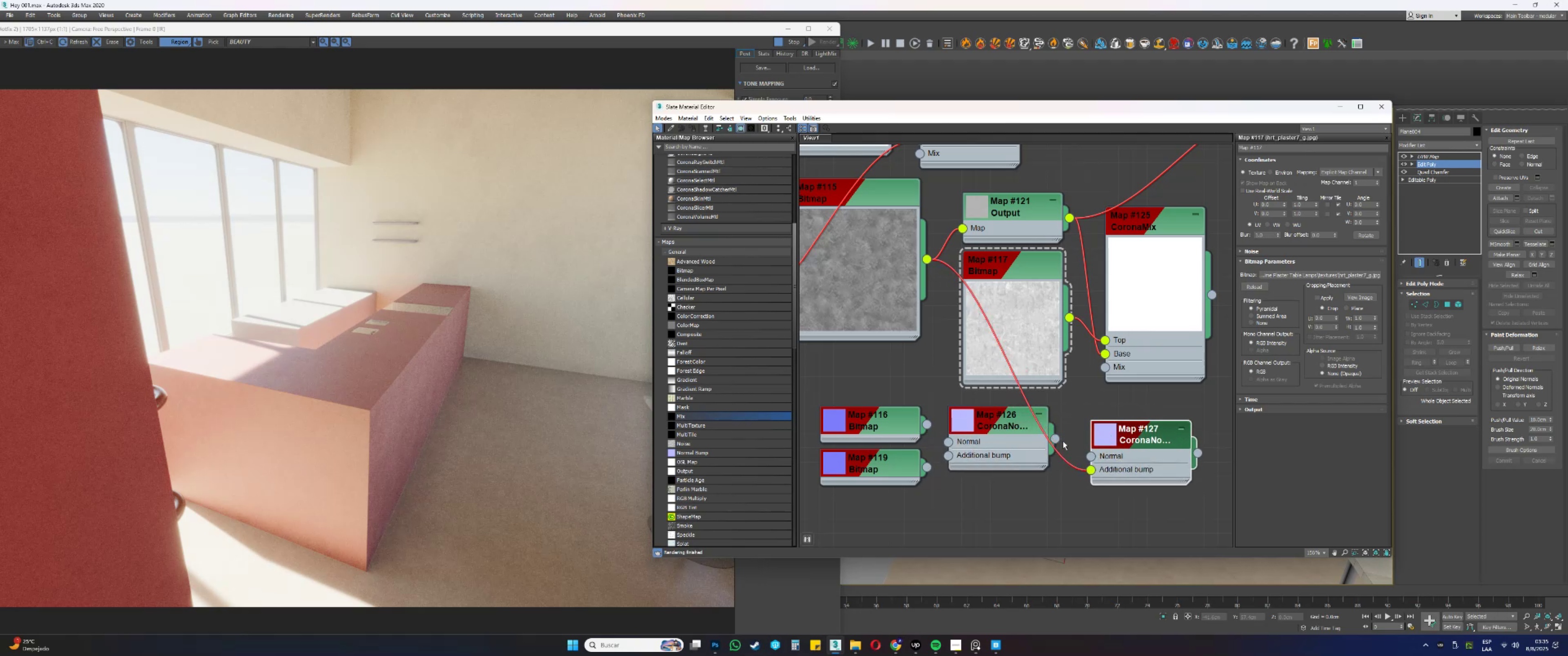 
left_click_drag(start_coordinate=[1058, 438], to_coordinate=[1089, 456])
 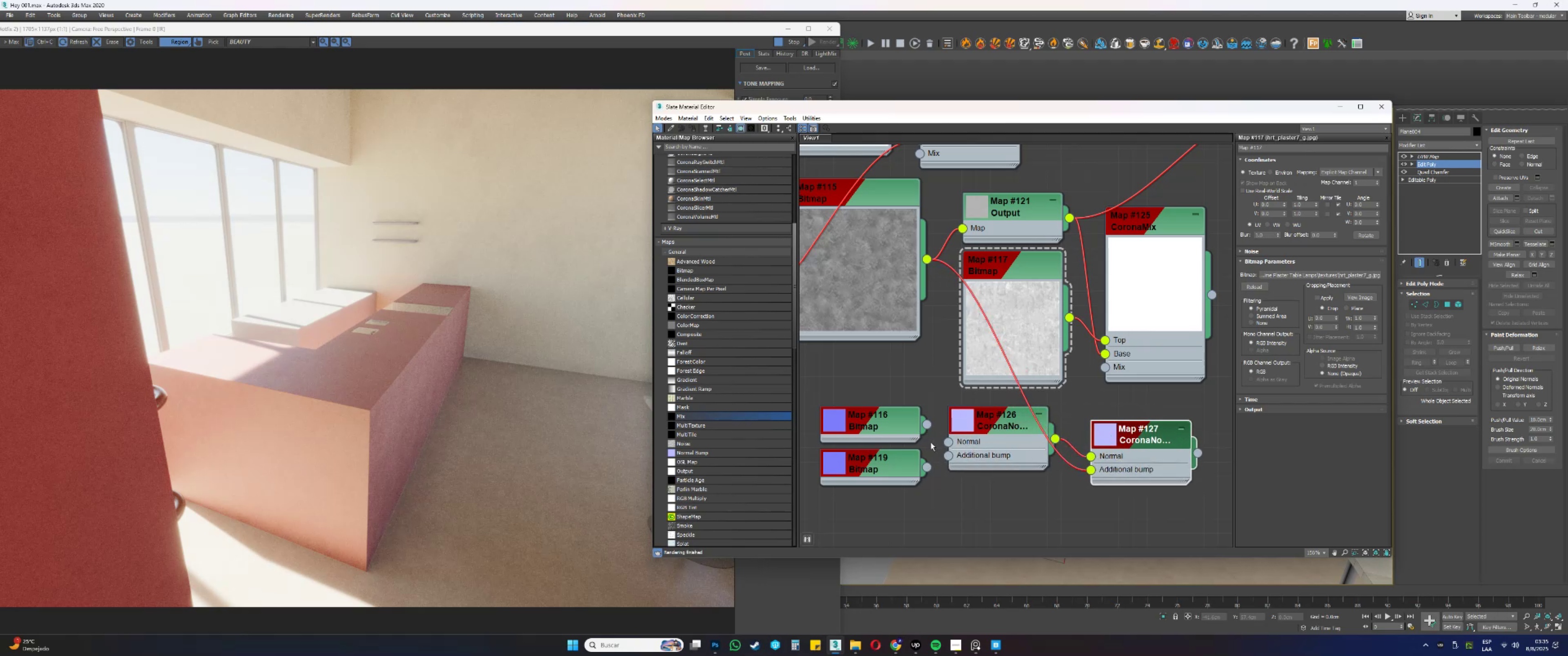 
left_click_drag(start_coordinate=[923, 415], to_coordinate=[933, 426])
 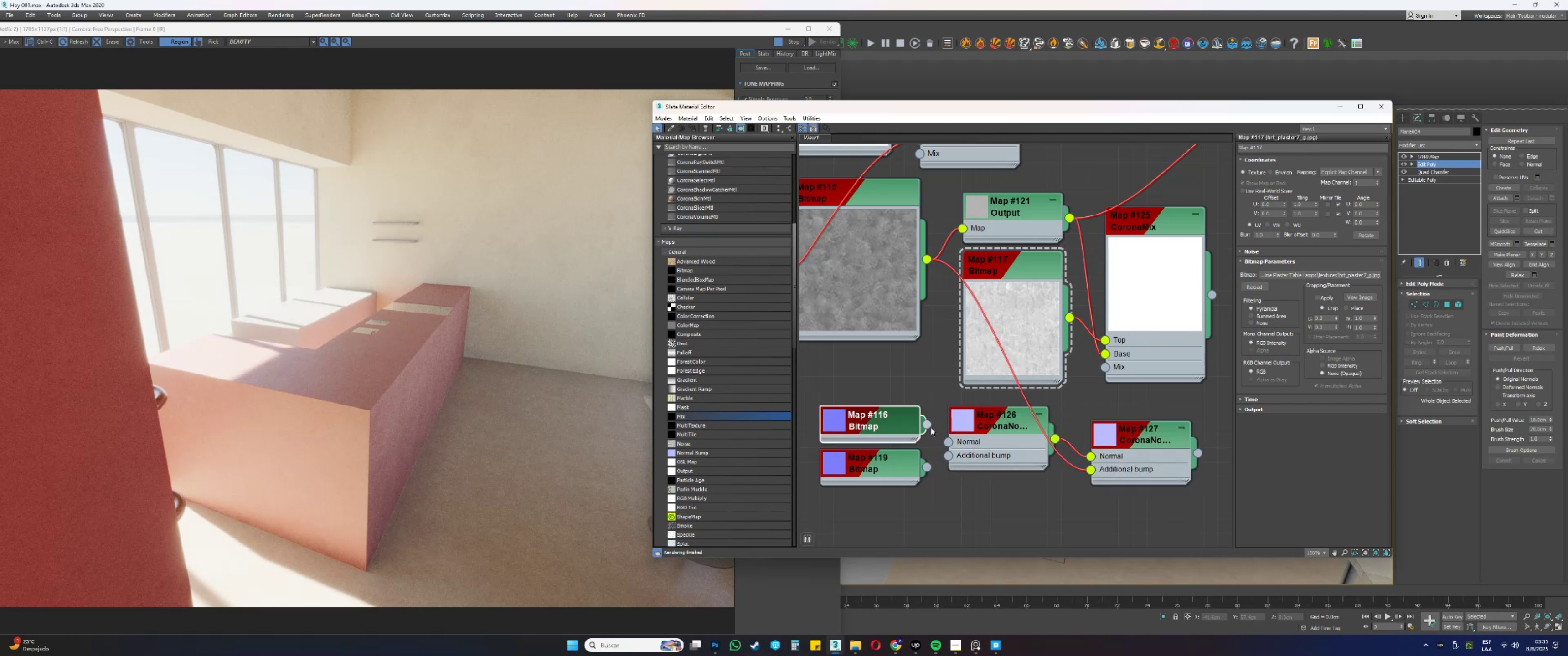 
left_click_drag(start_coordinate=[928, 426], to_coordinate=[950, 445])
 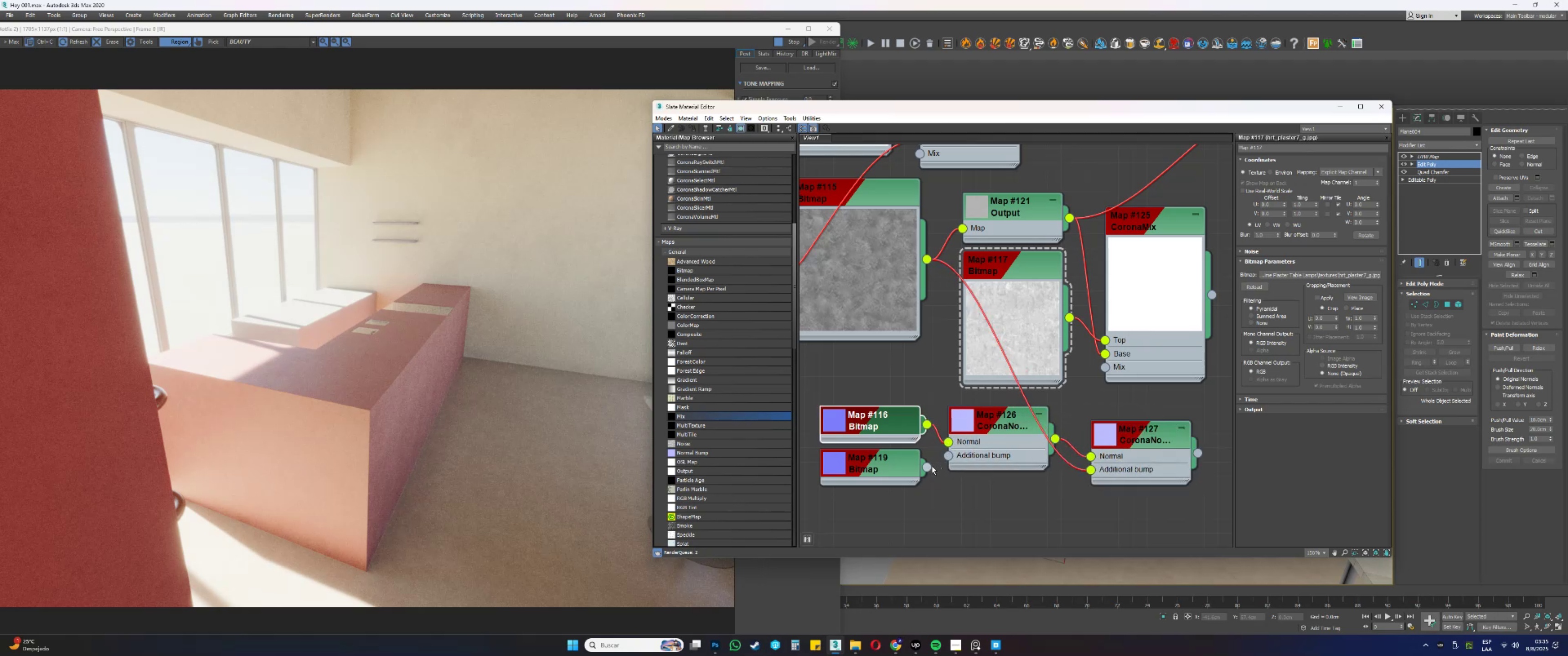 
left_click_drag(start_coordinate=[928, 467], to_coordinate=[1045, 477])
 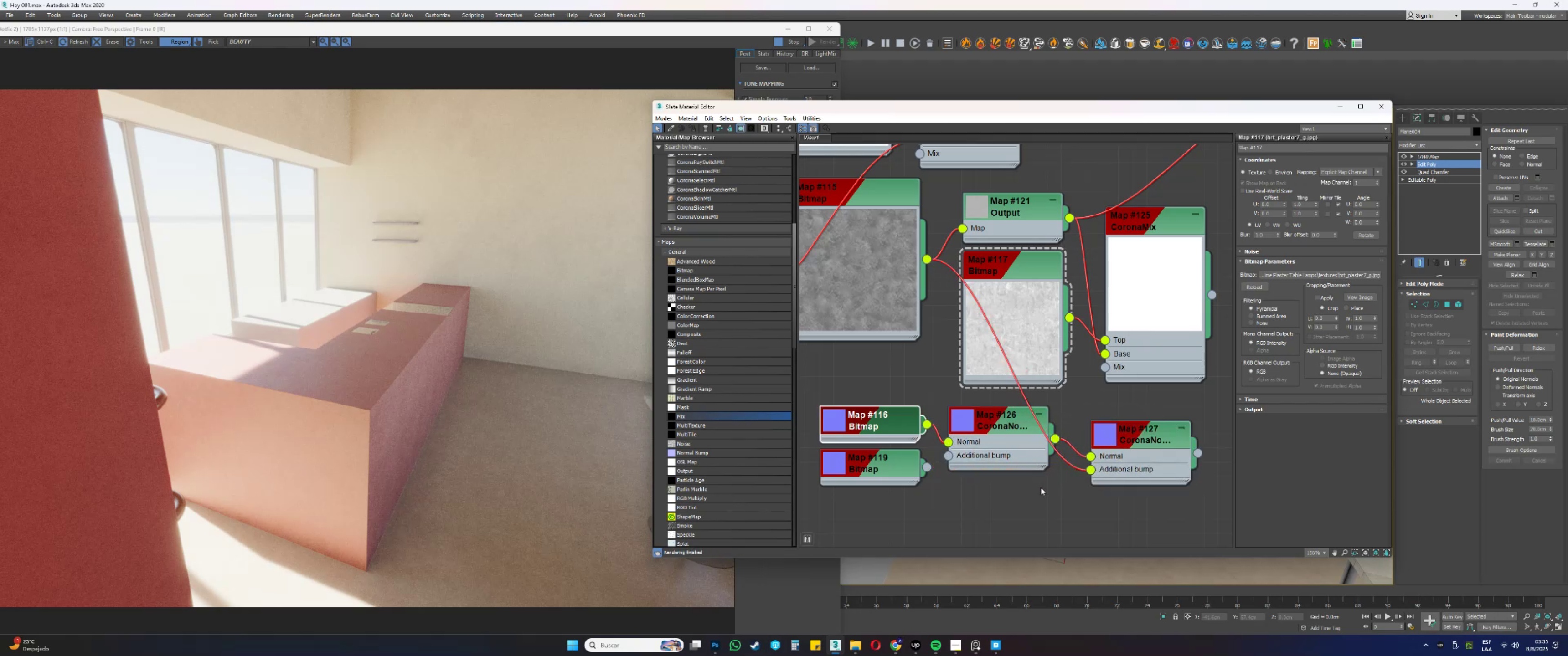 
left_click([1039, 492])
 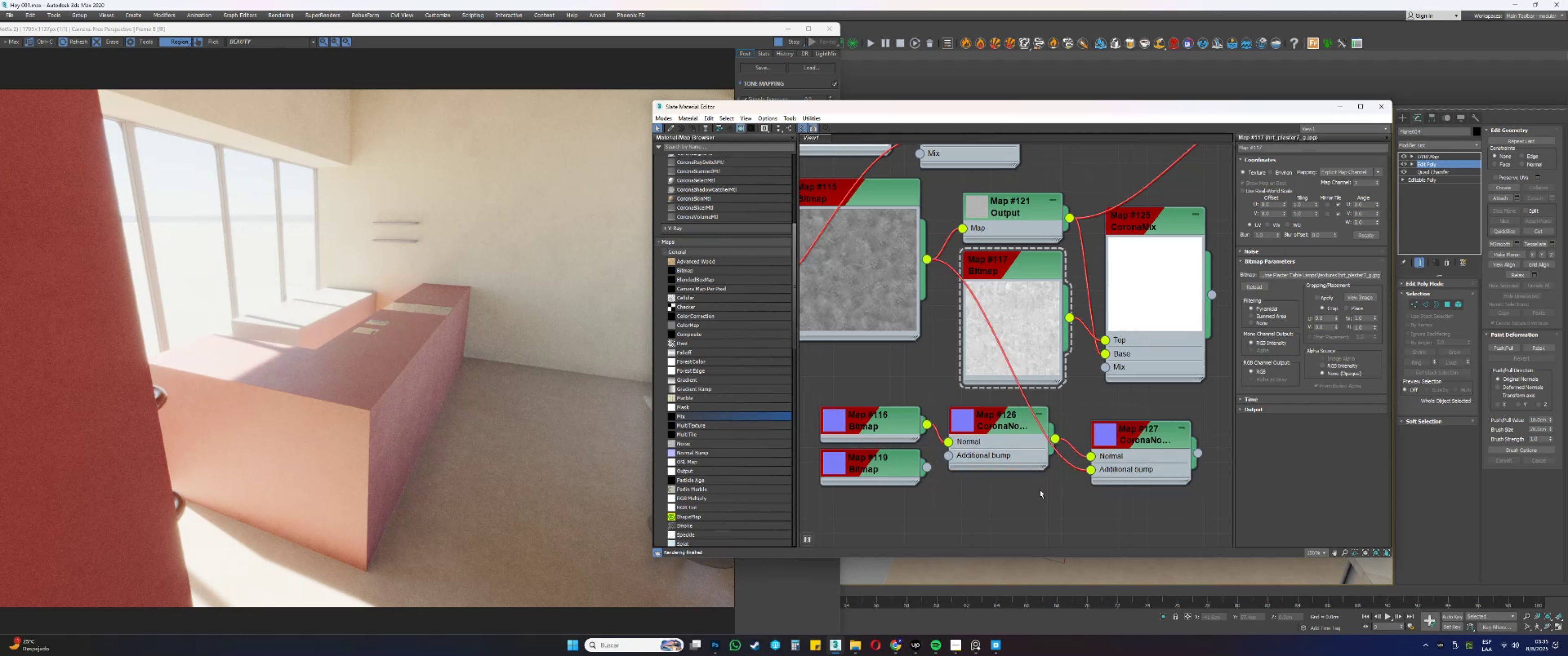 
scroll: coordinate [1037, 454], scroll_direction: down, amount: 2.0
 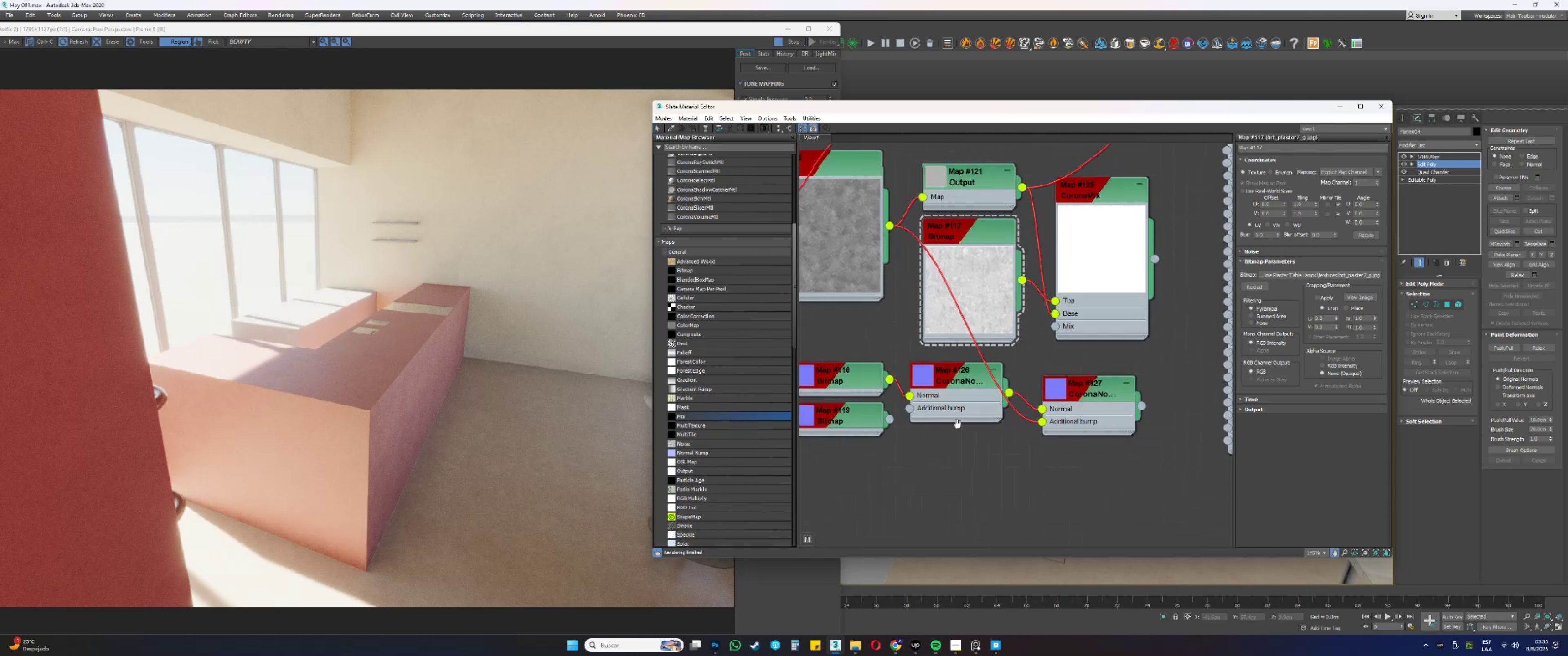 
left_click_drag(start_coordinate=[1078, 484], to_coordinate=[862, 364])
 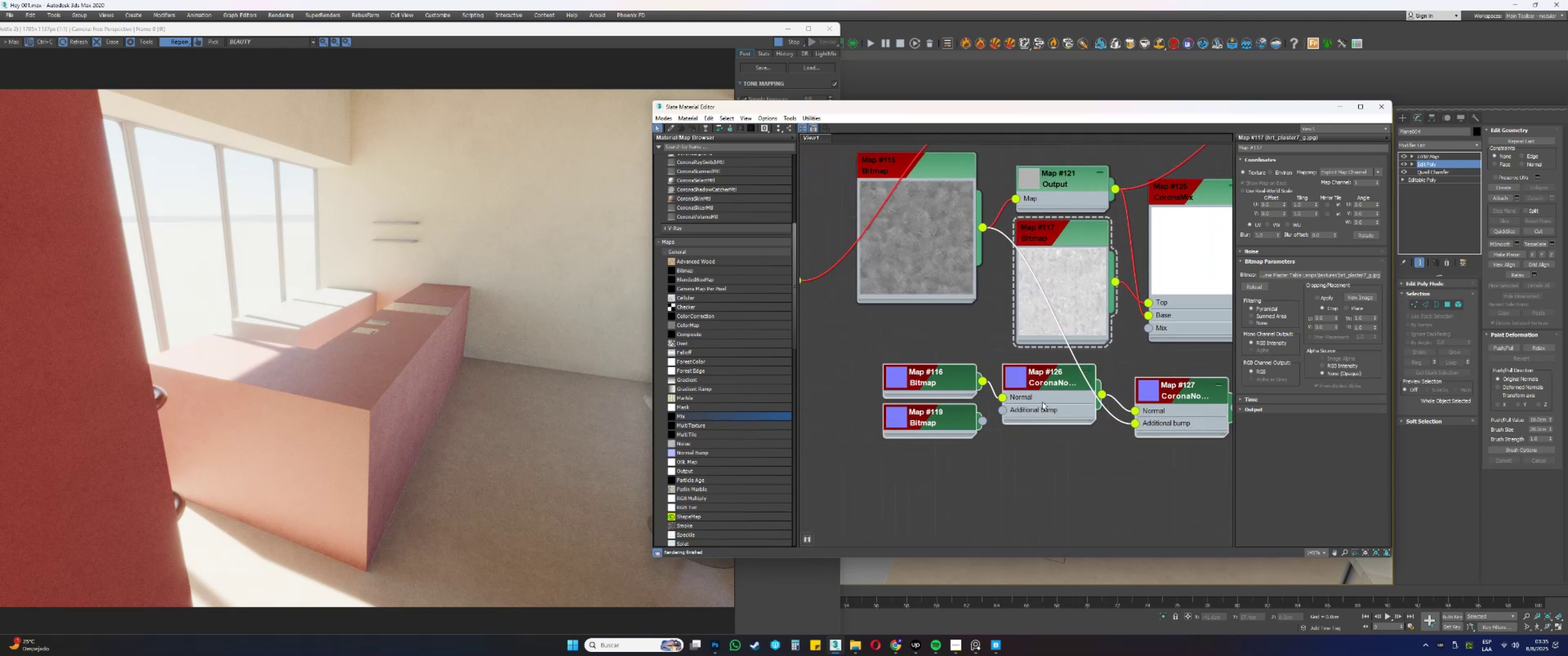 
left_click_drag(start_coordinate=[1053, 386], to_coordinate=[936, 385])
 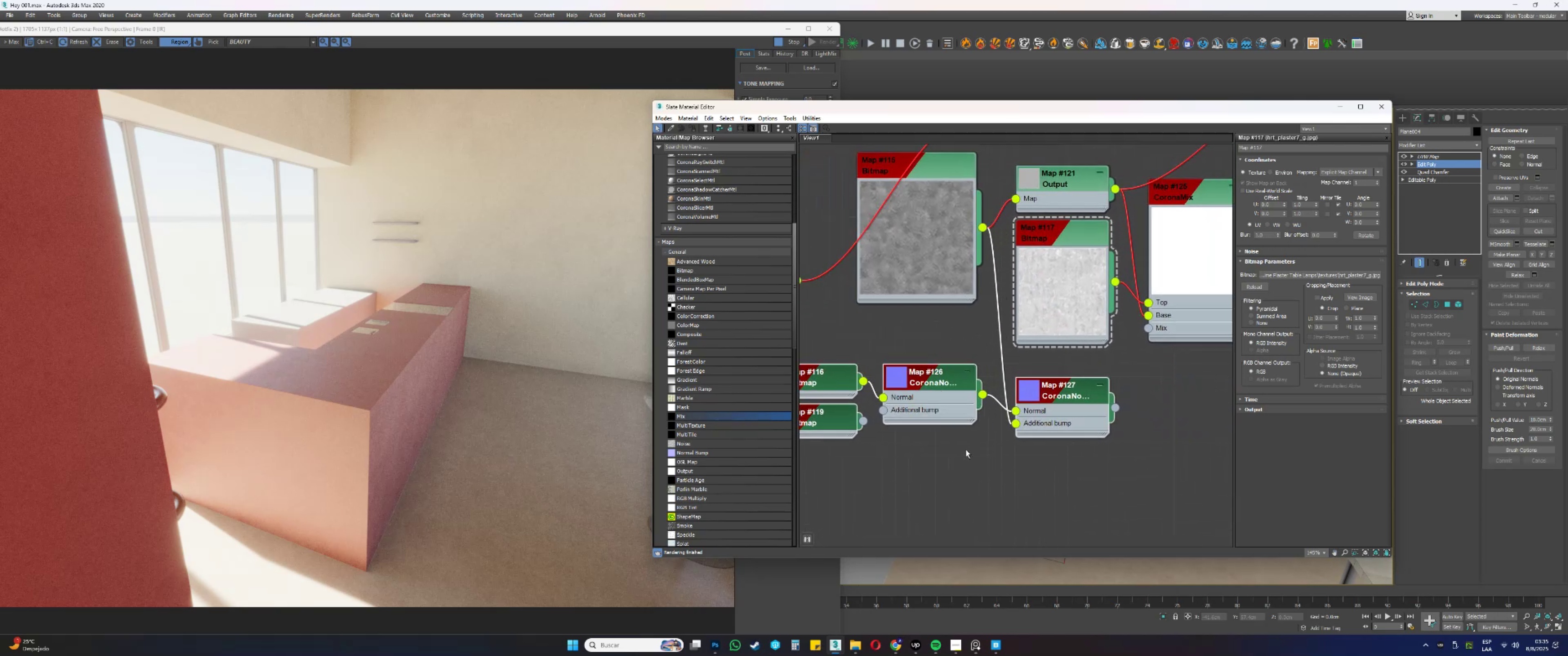 
key(Shift+ShiftLeft)
 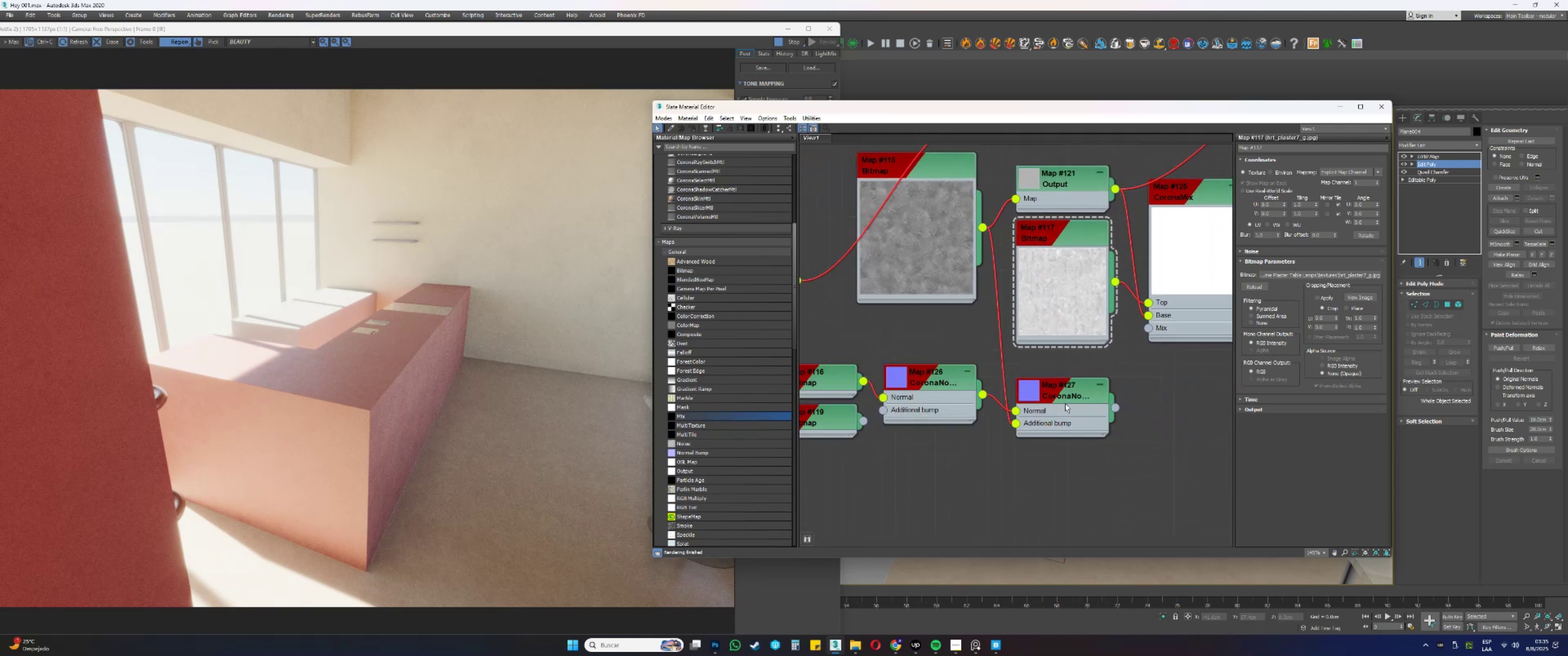 
left_click_drag(start_coordinate=[1065, 393], to_coordinate=[1183, 420])
 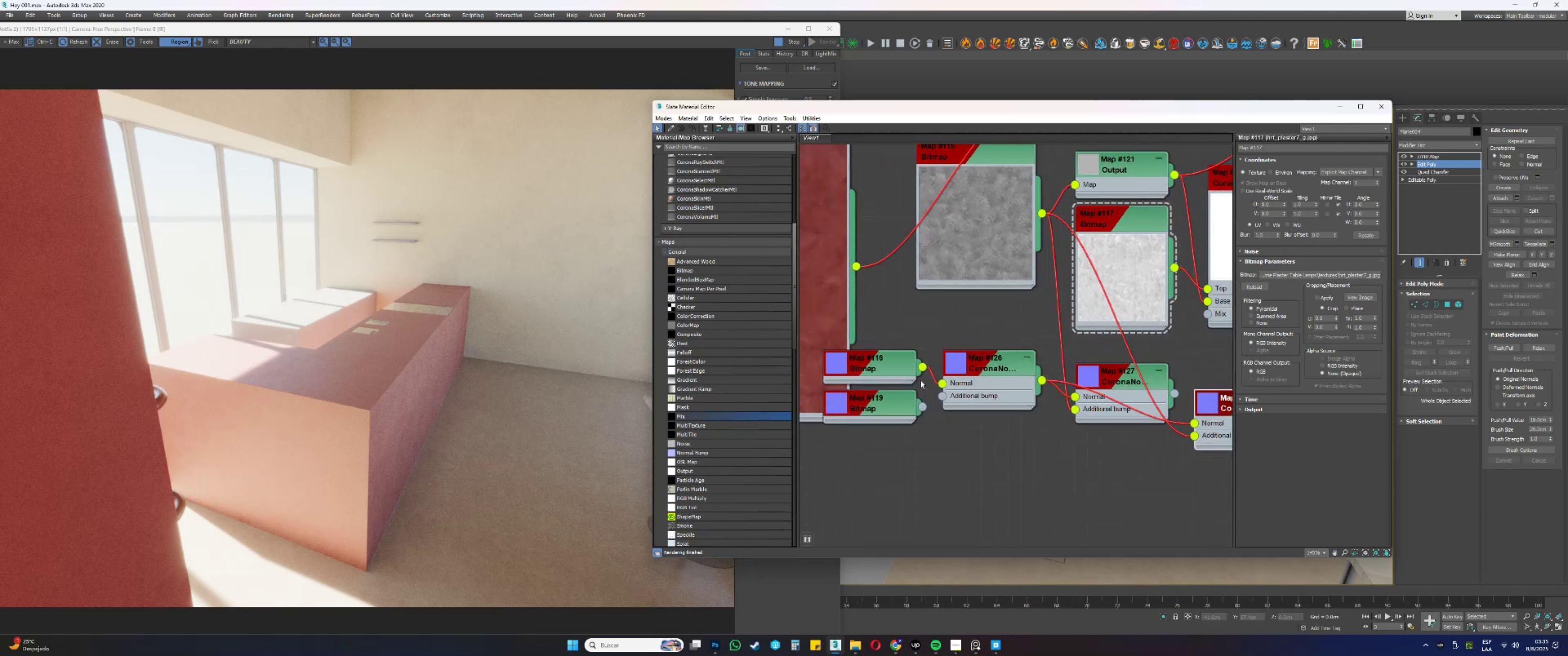 
left_click_drag(start_coordinate=[899, 405], to_coordinate=[1039, 438])
 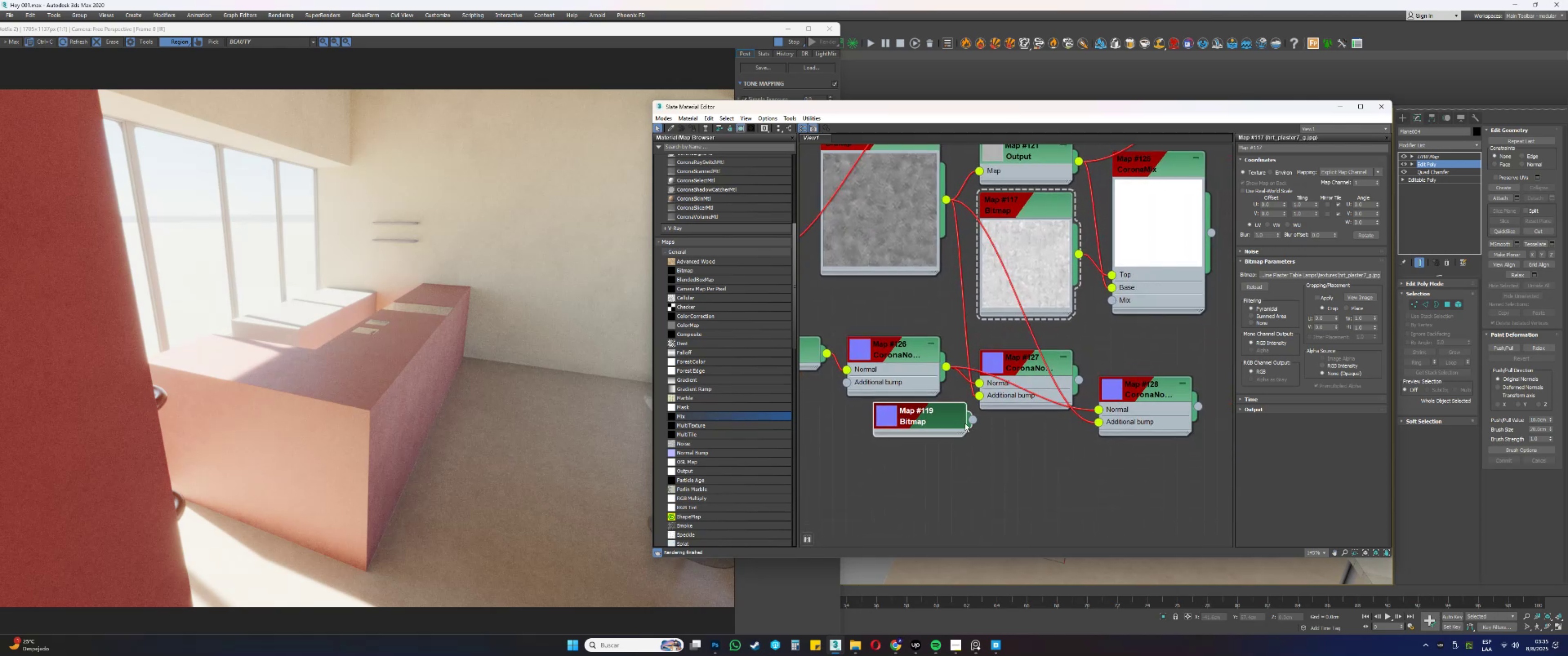 
left_click_drag(start_coordinate=[960, 421], to_coordinate=[934, 423])
 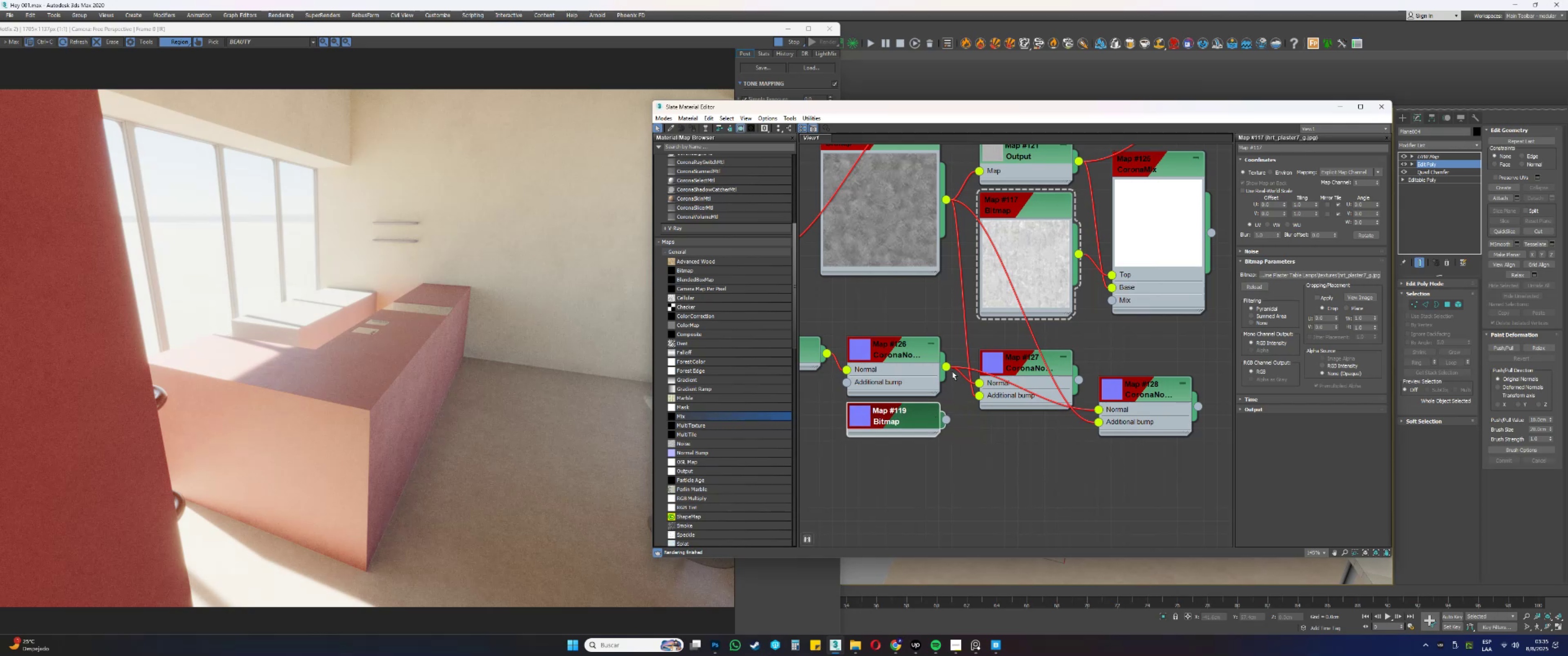 
left_click_drag(start_coordinate=[946, 366], to_coordinate=[980, 397])
 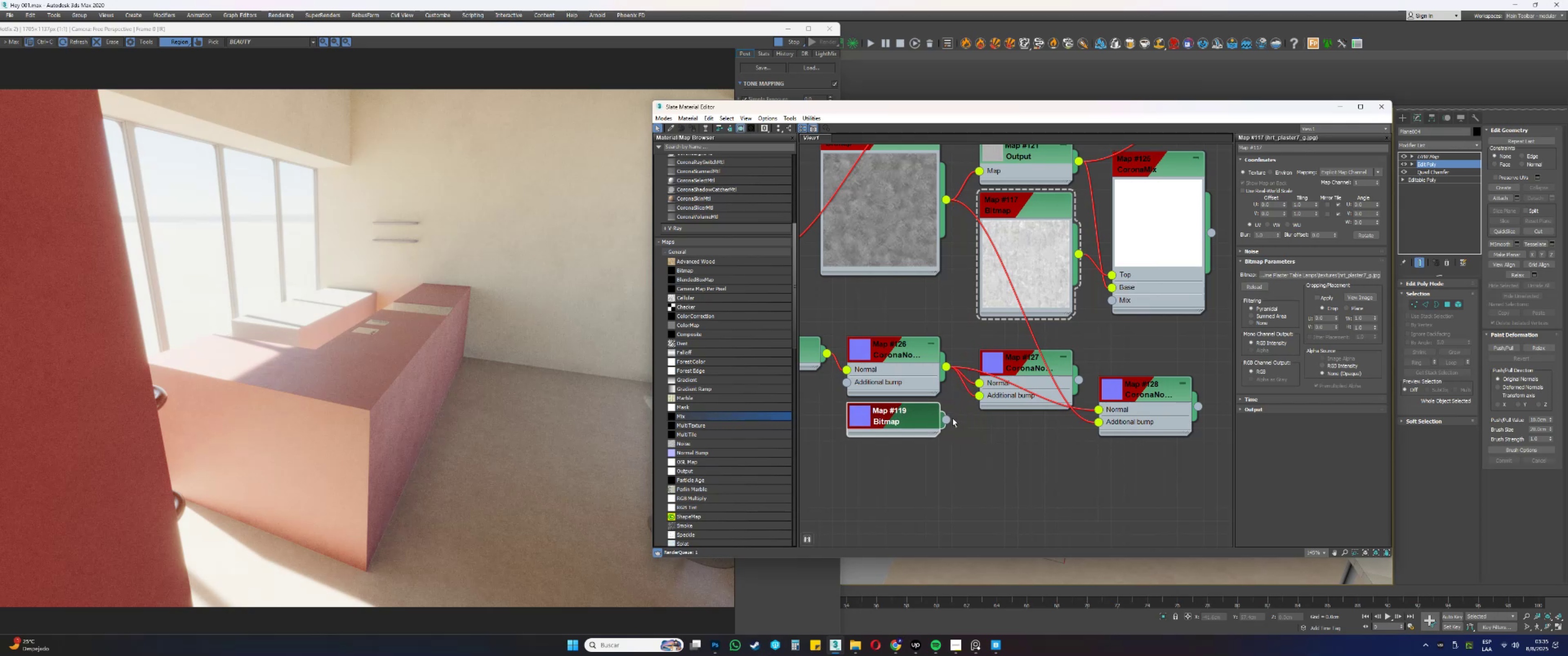 
left_click_drag(start_coordinate=[946, 422], to_coordinate=[979, 384])
 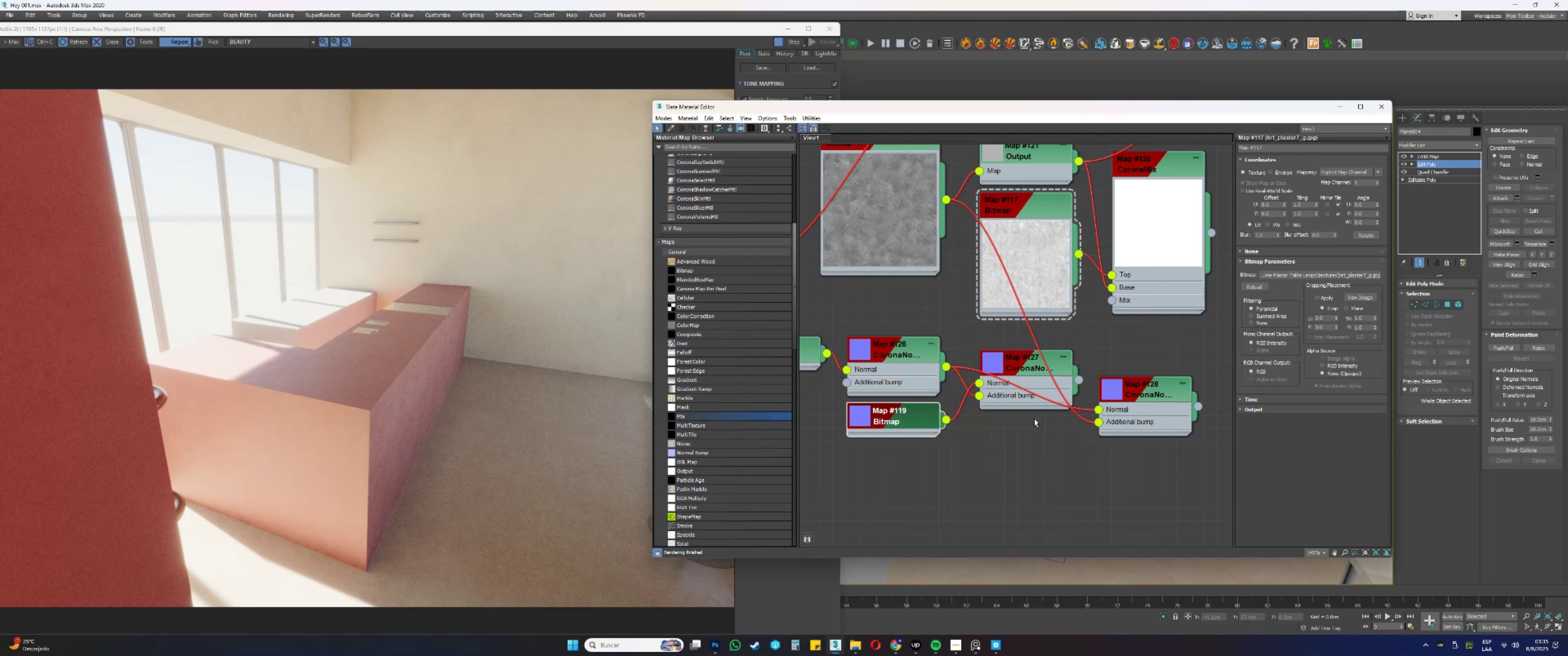 
left_click_drag(start_coordinate=[1078, 378], to_coordinate=[1101, 410])
 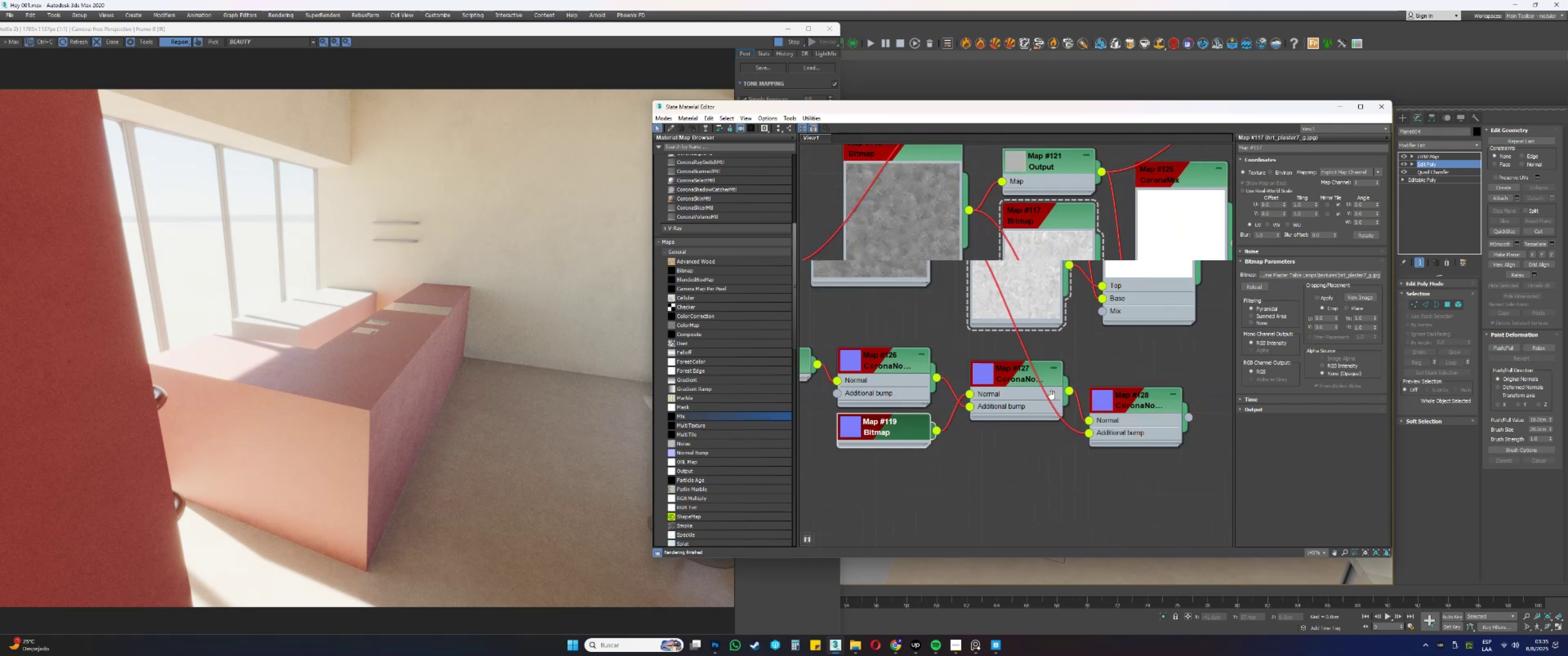 
double_click([934, 362])
 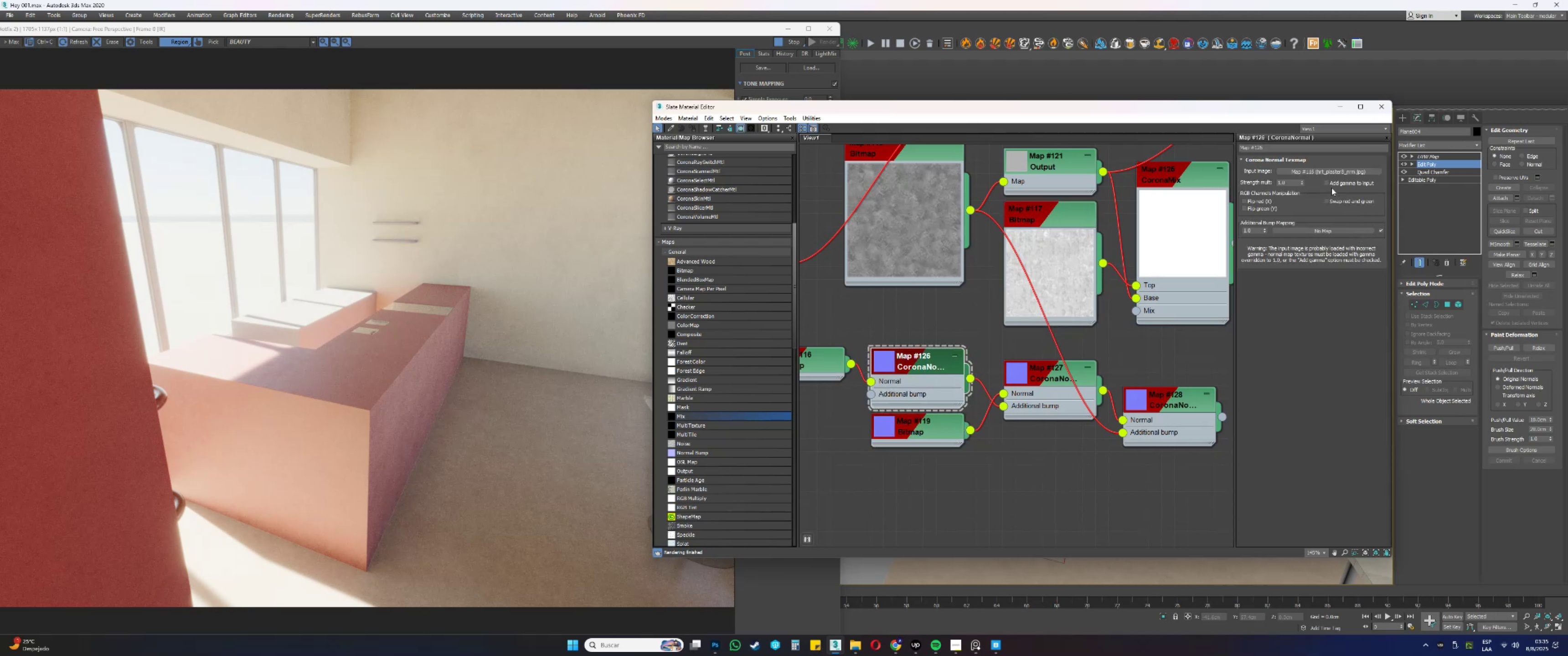 
double_click([1332, 186])
 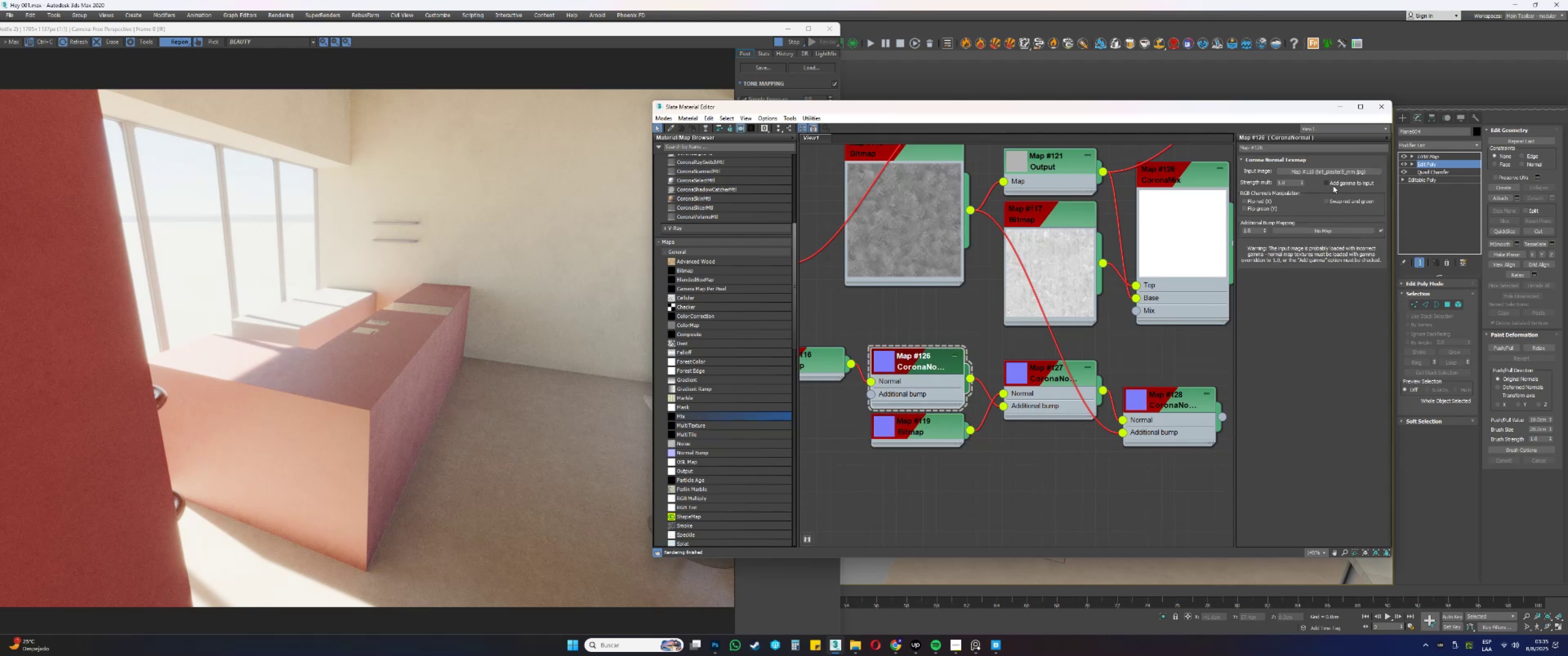 
triple_click([1333, 184])
 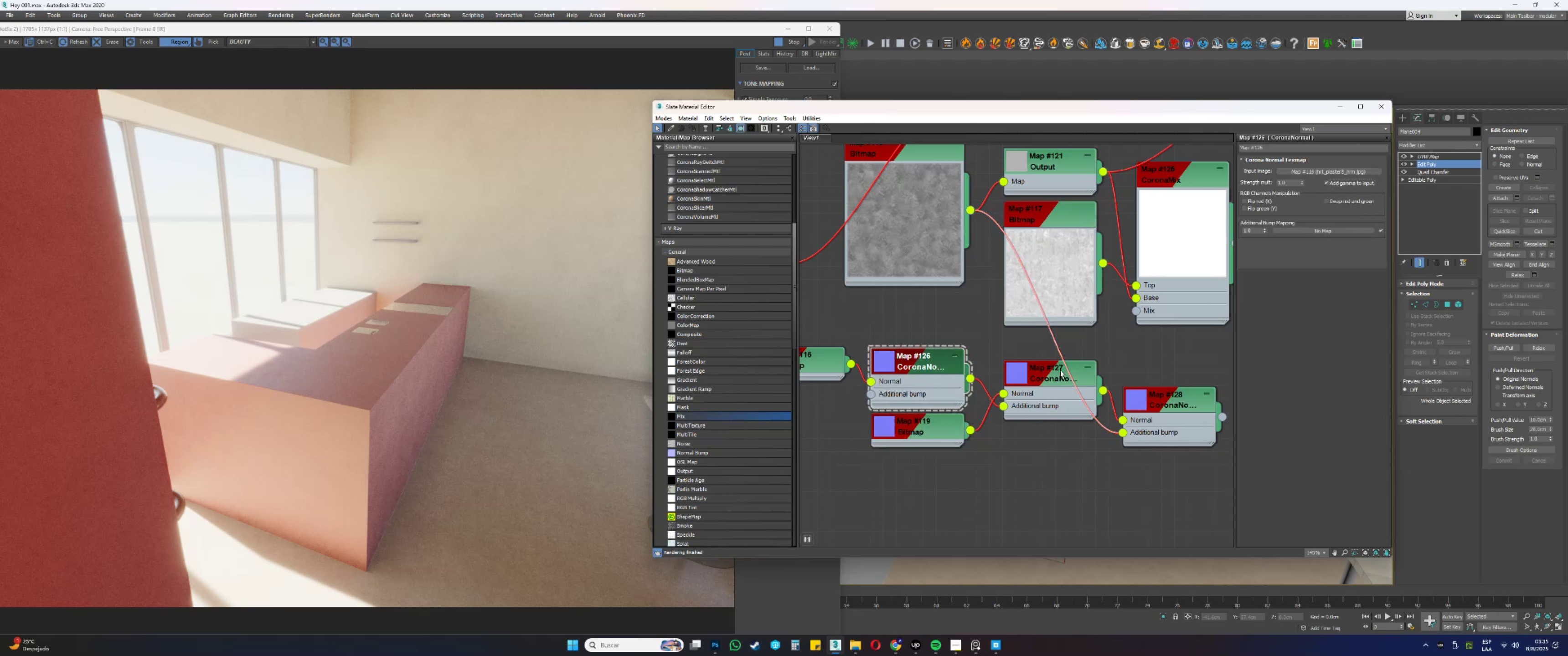 
double_click([1049, 371])
 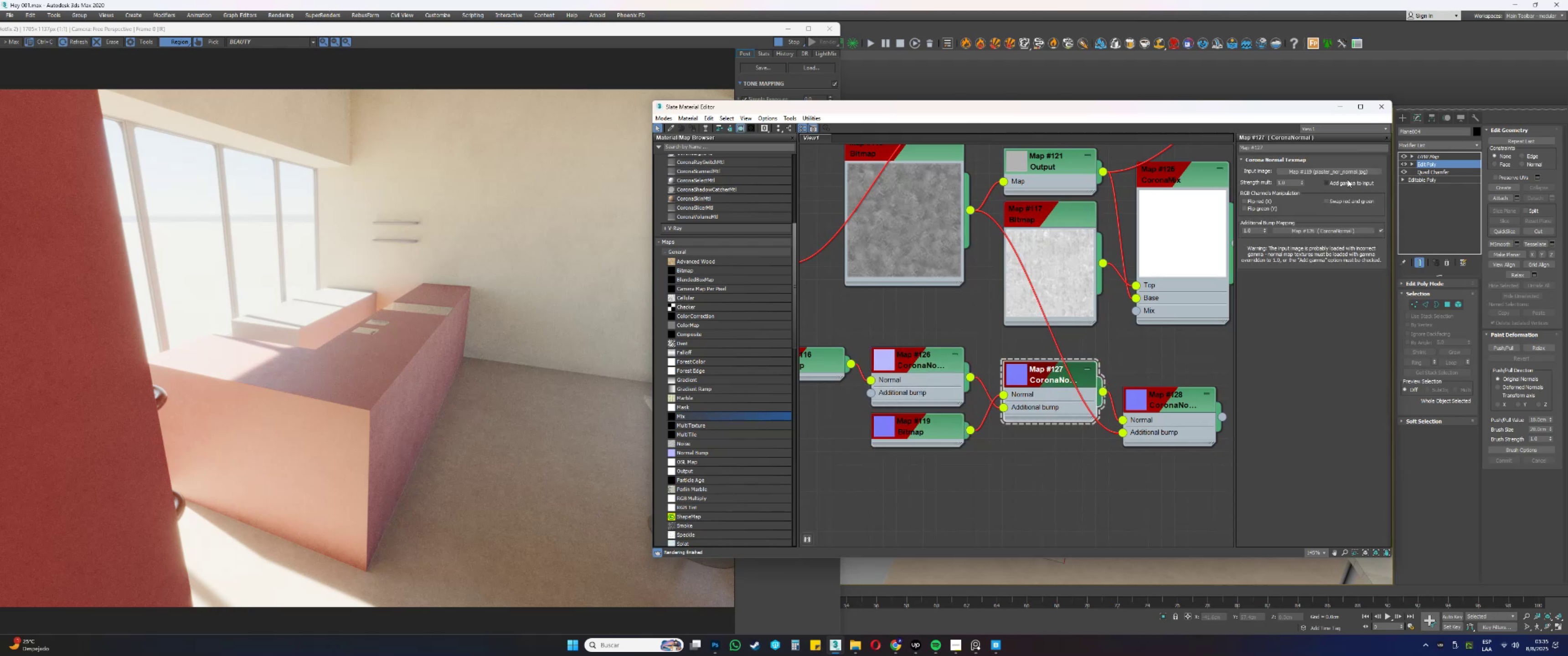 
left_click([1340, 182])
 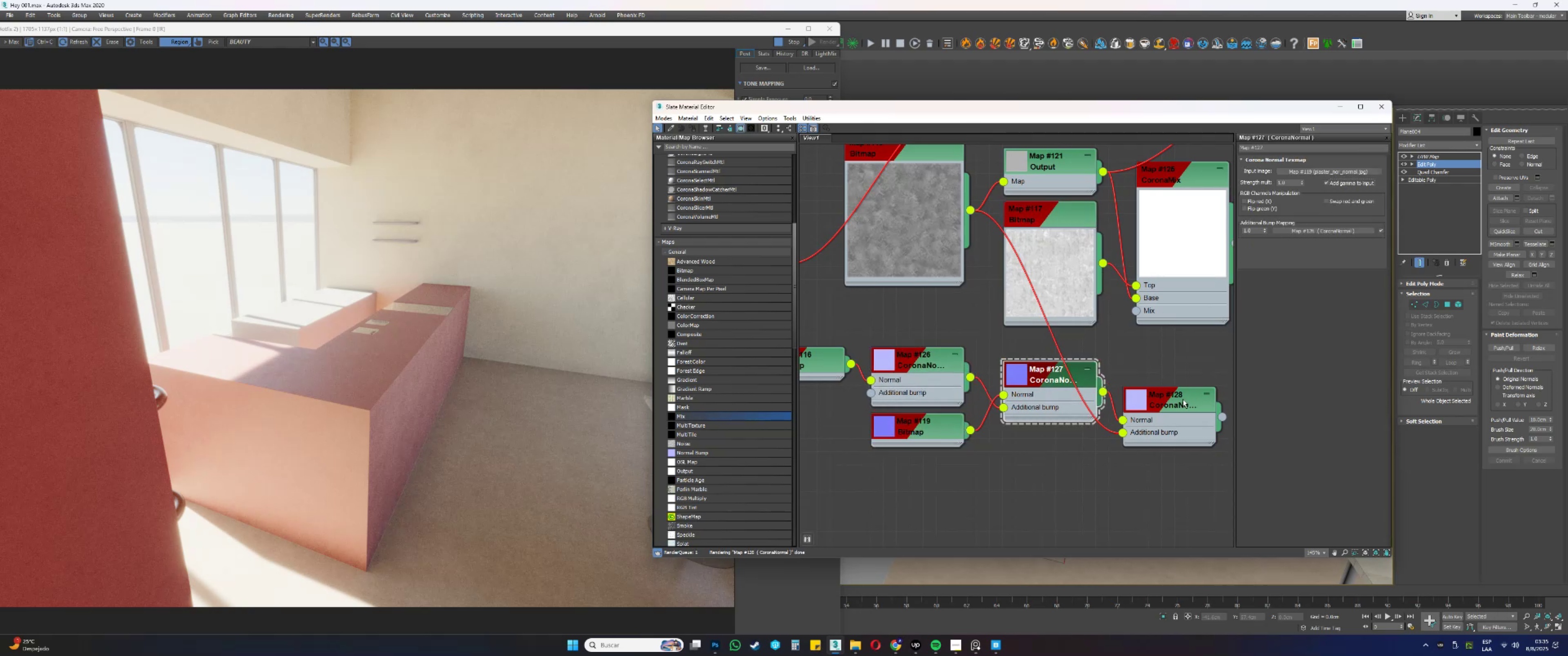 
double_click([1183, 399])
 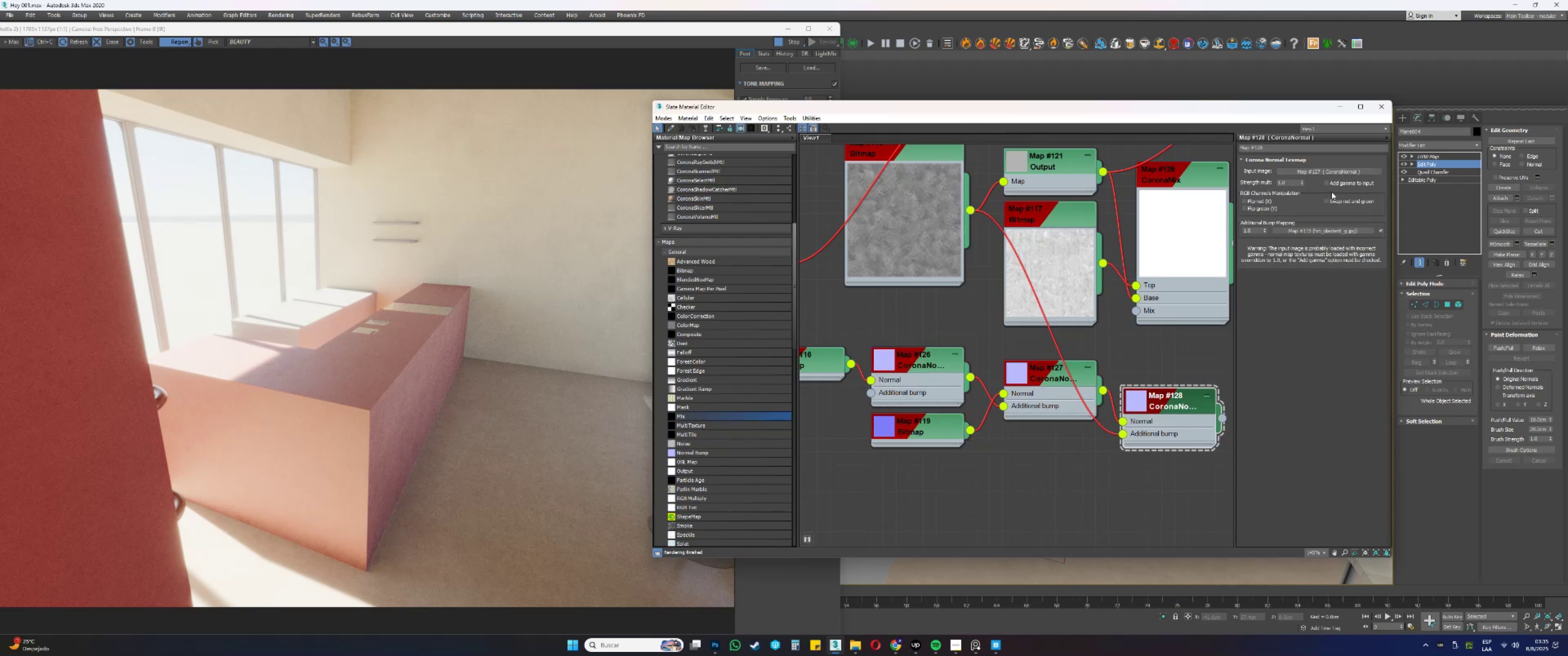 
left_click([1334, 181])
 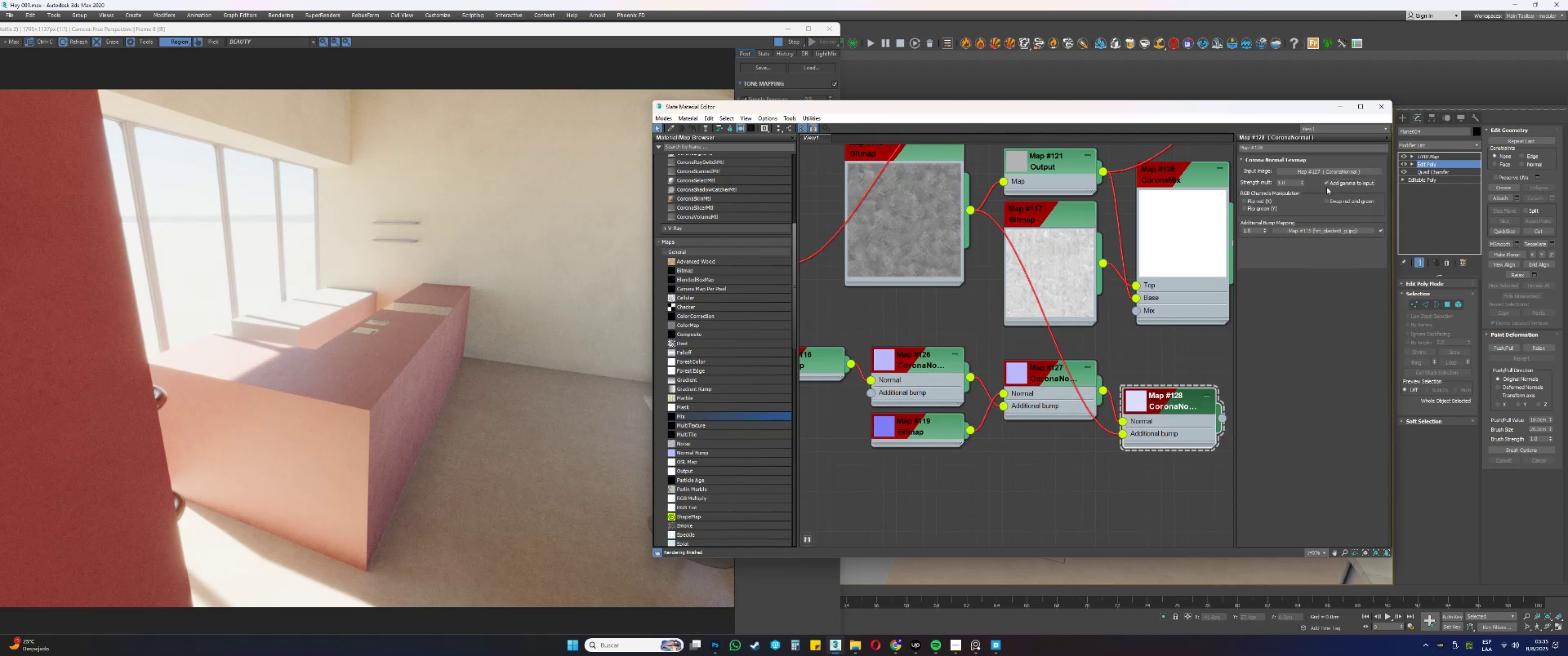 
left_click([1331, 182])
 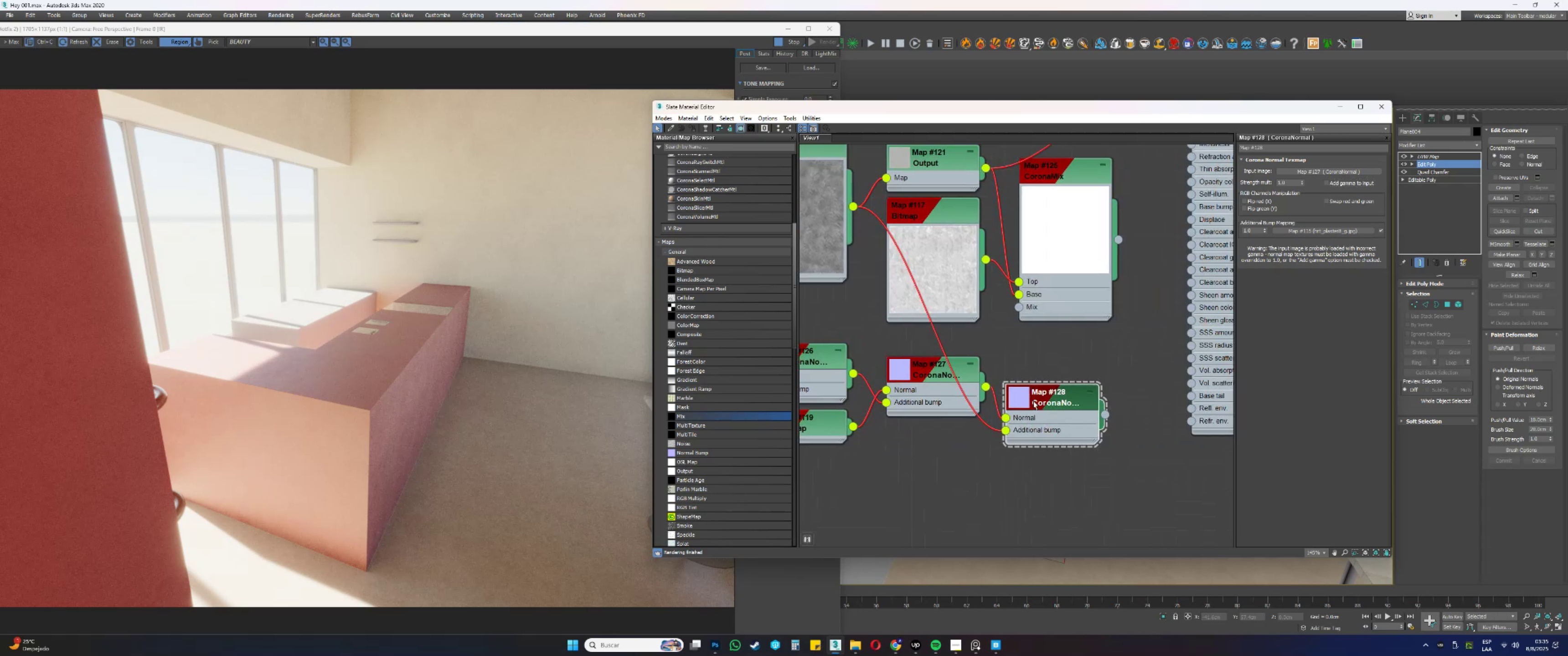 
scroll: coordinate [1116, 395], scroll_direction: down, amount: 2.0
 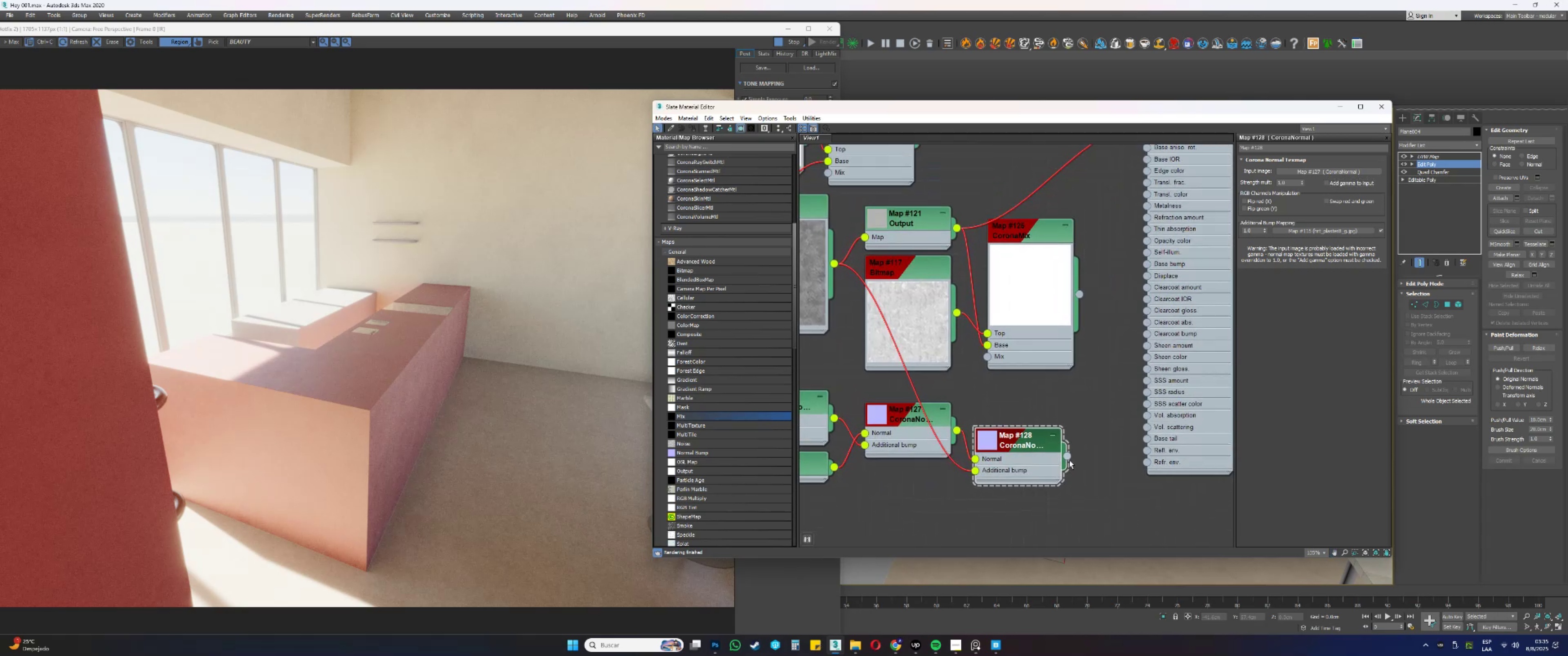 
left_click_drag(start_coordinate=[1066, 459], to_coordinate=[1150, 264])
 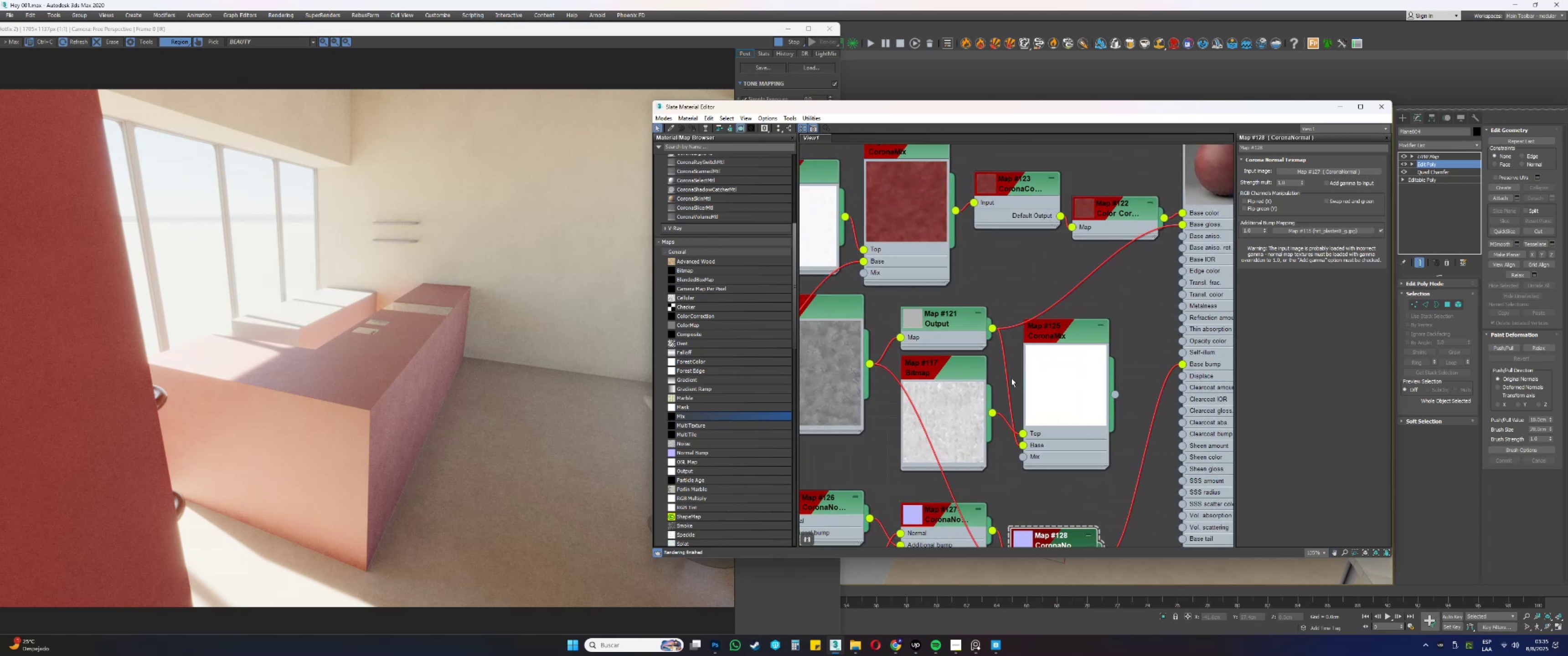 
wait(5.05)
 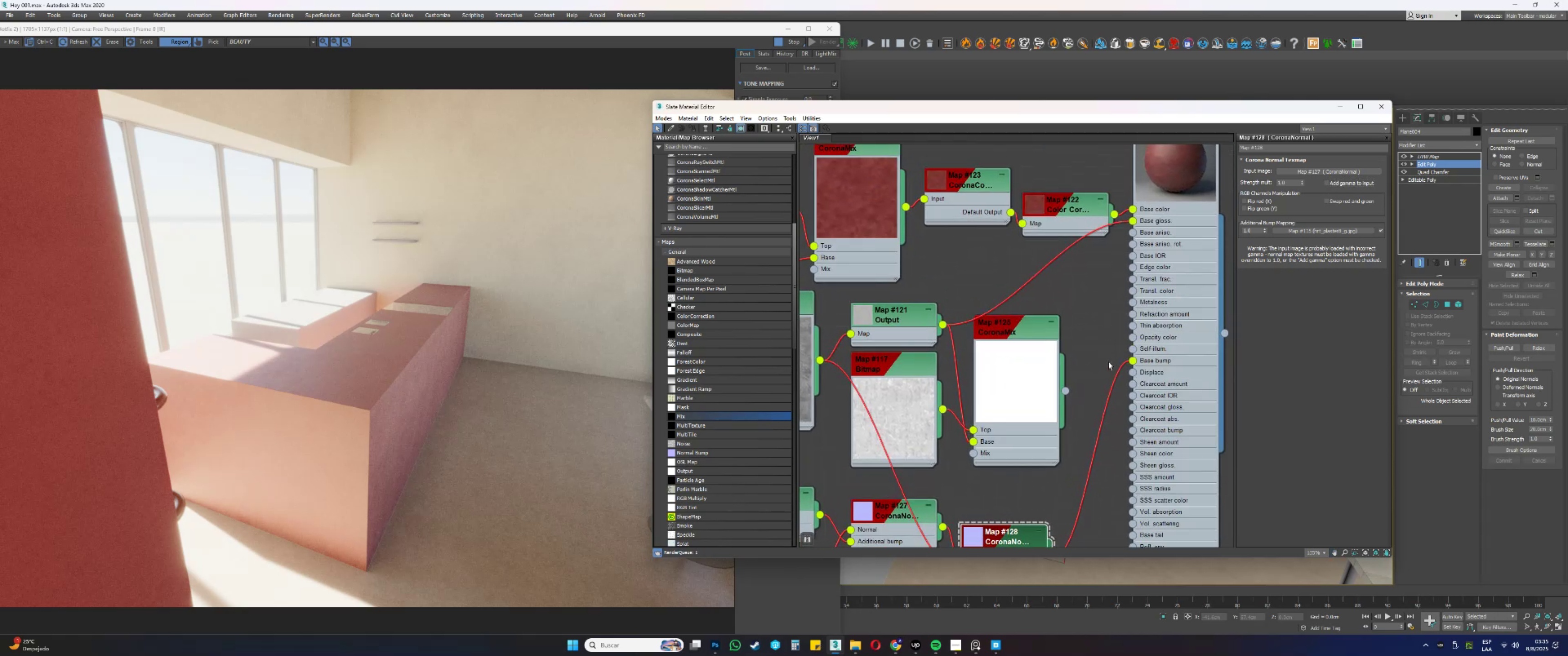 
double_click([1057, 328])
 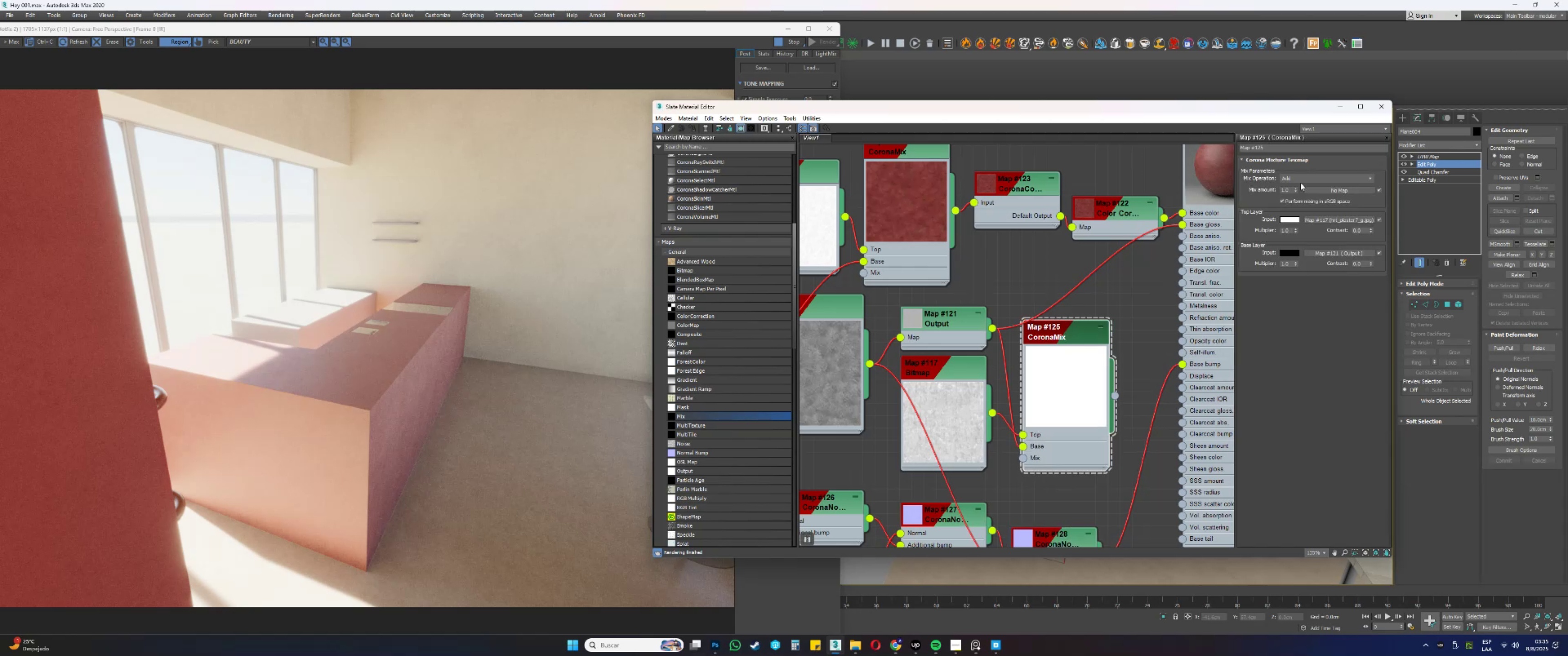 
left_click([1305, 176])
 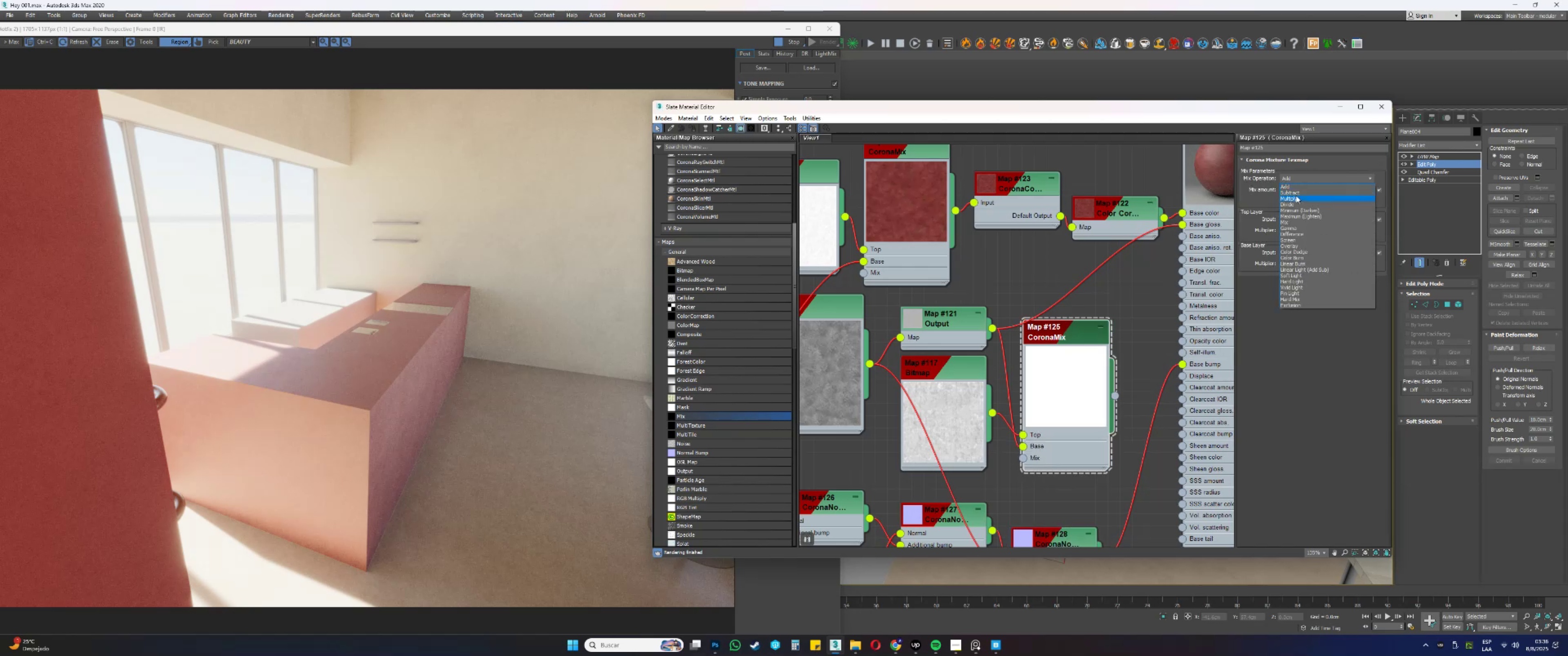 
left_click([1296, 198])
 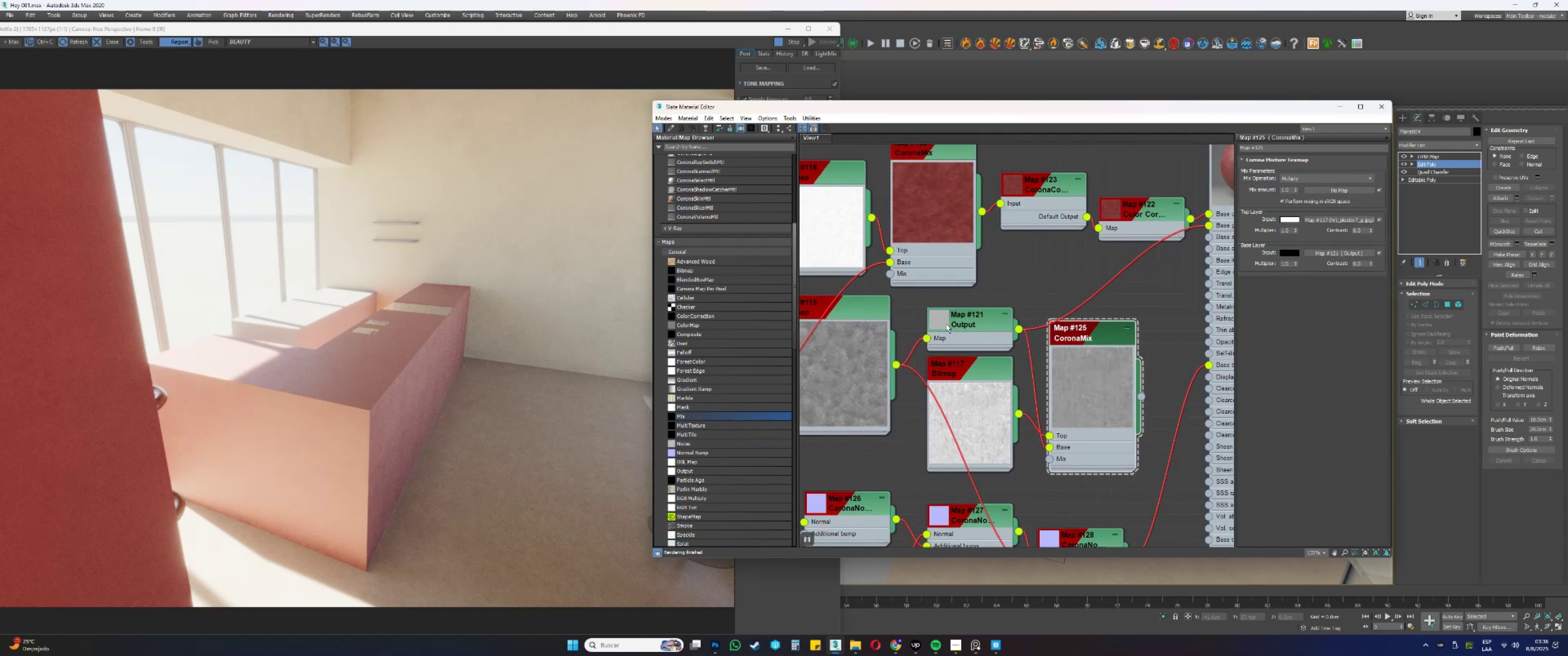 
double_click([939, 323])
 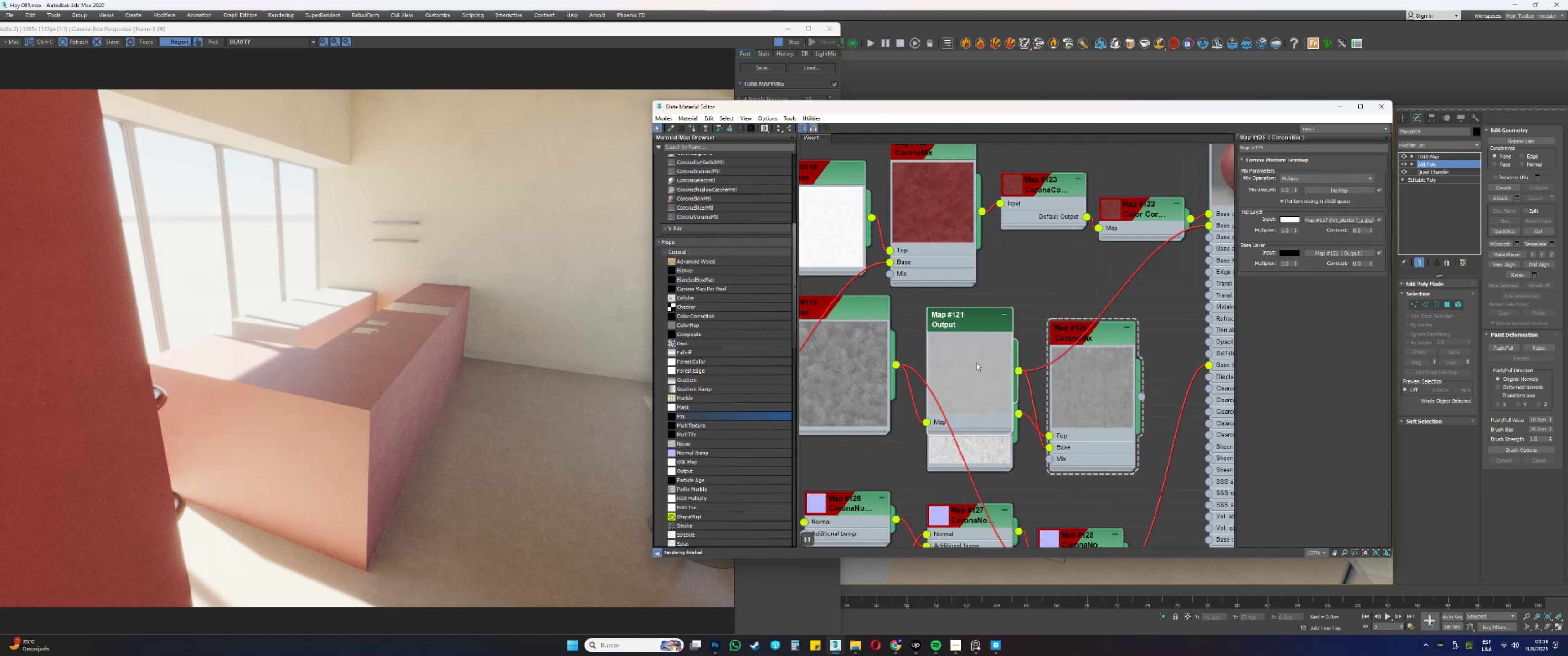 
left_click_drag(start_coordinate=[983, 368], to_coordinate=[991, 337])
 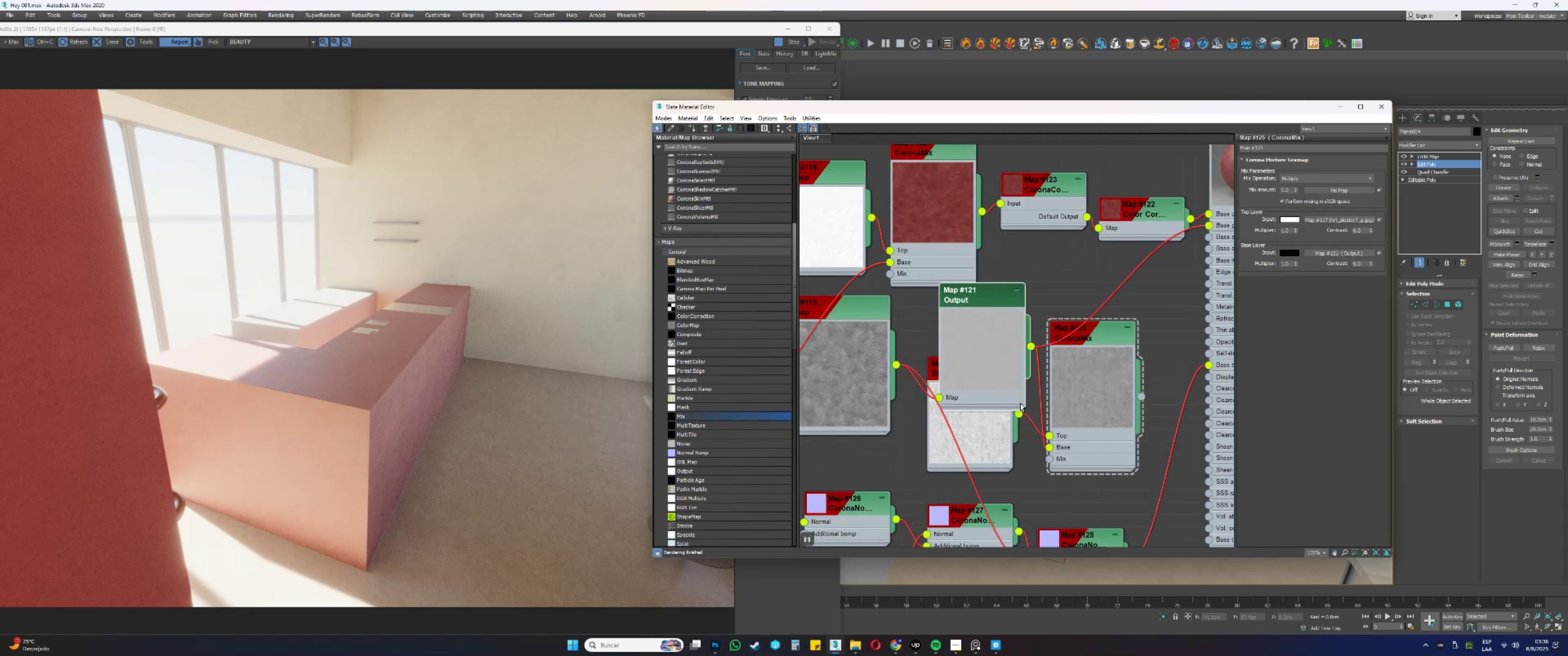 
left_click_drag(start_coordinate=[1023, 406], to_coordinate=[999, 352])
 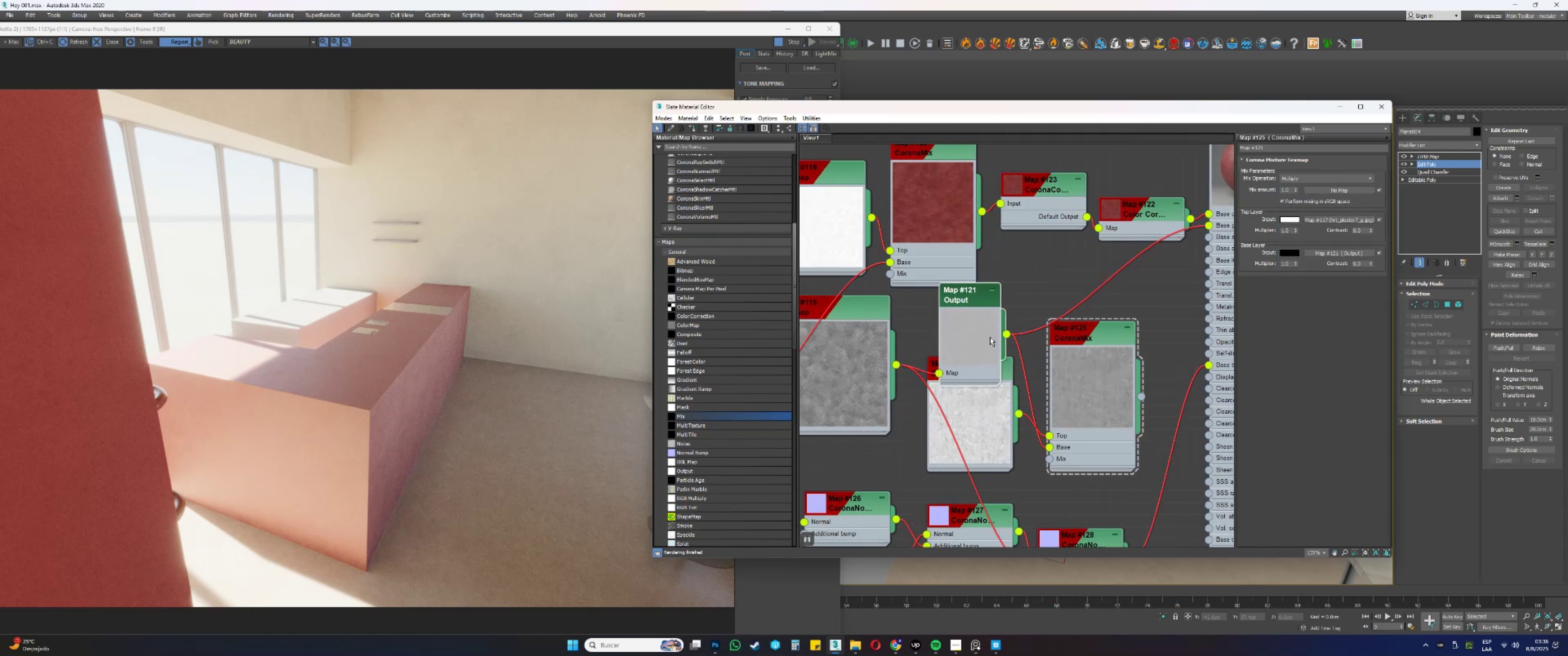 
left_click_drag(start_coordinate=[984, 330], to_coordinate=[968, 337])
 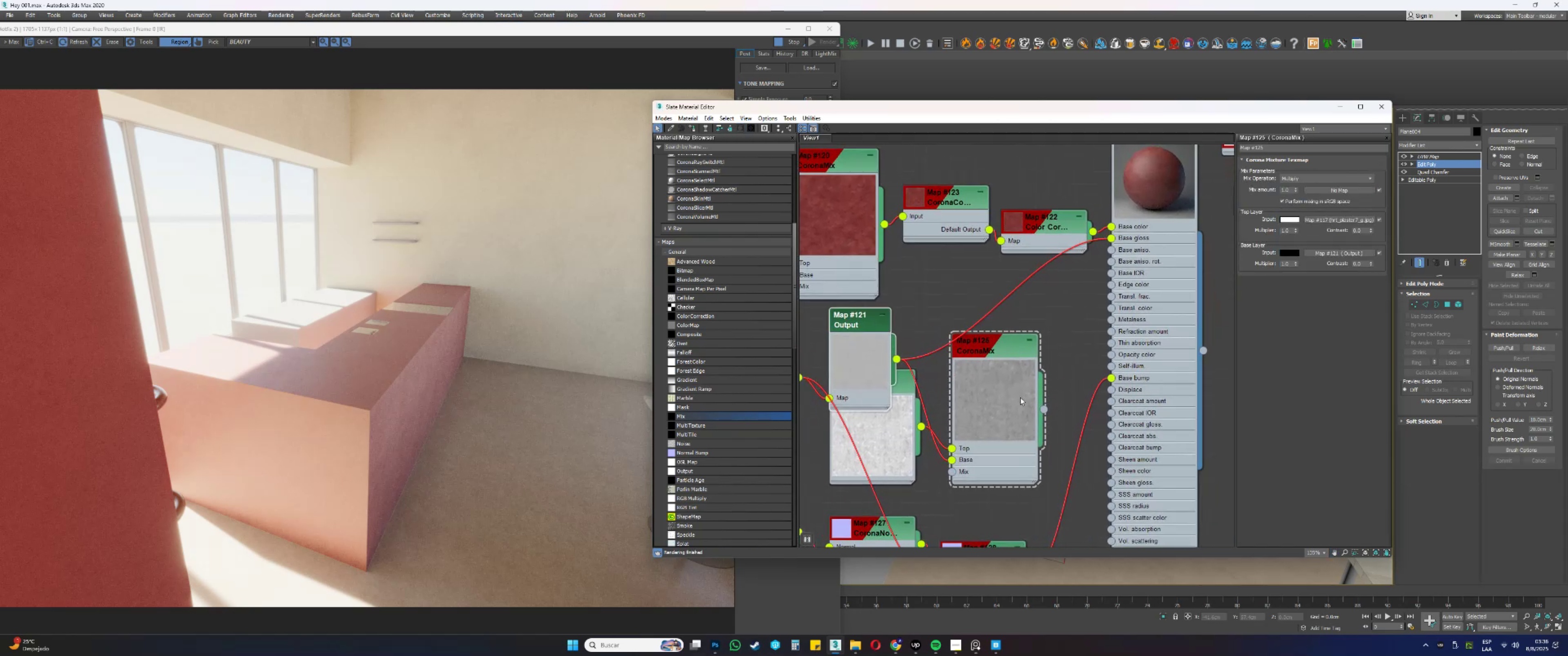 
left_click_drag(start_coordinate=[1132, 383], to_coordinate=[1179, 384])
 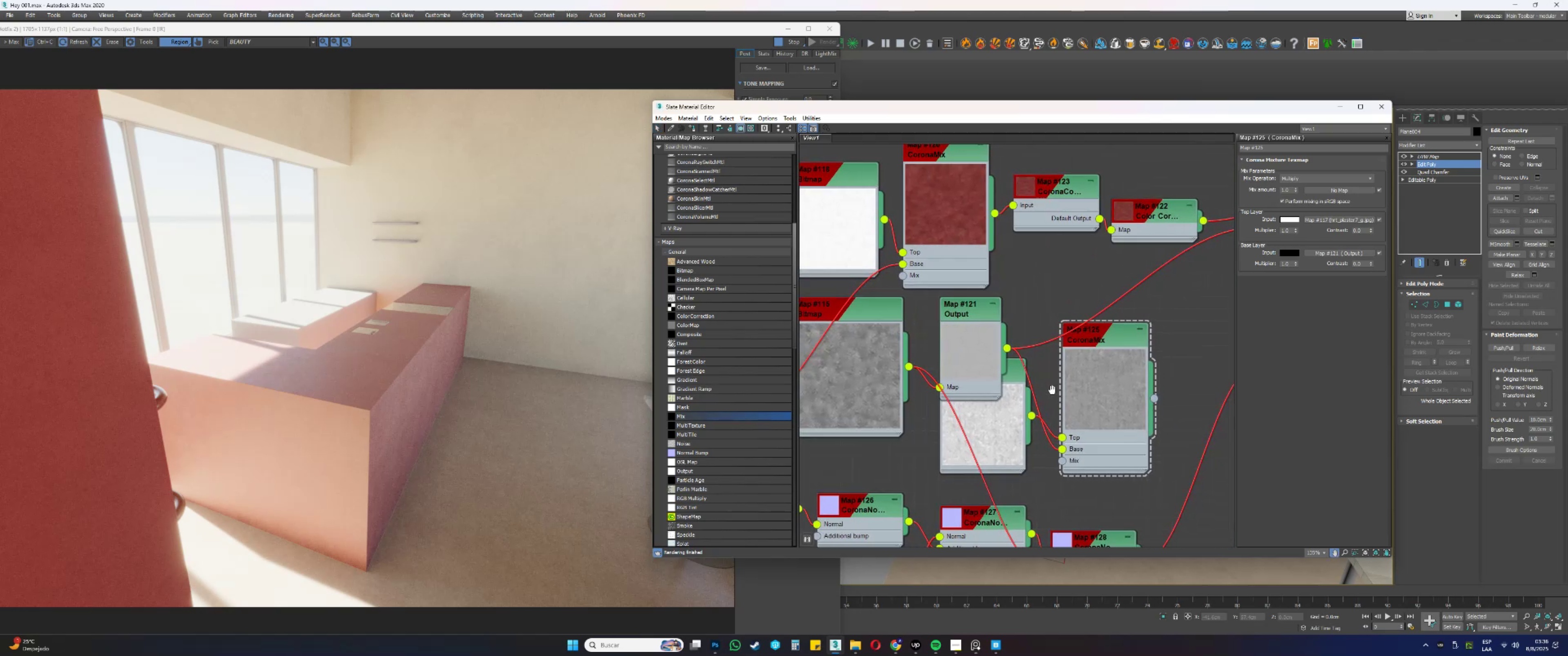 
scroll: coordinate [1030, 393], scroll_direction: up, amount: 1.0
 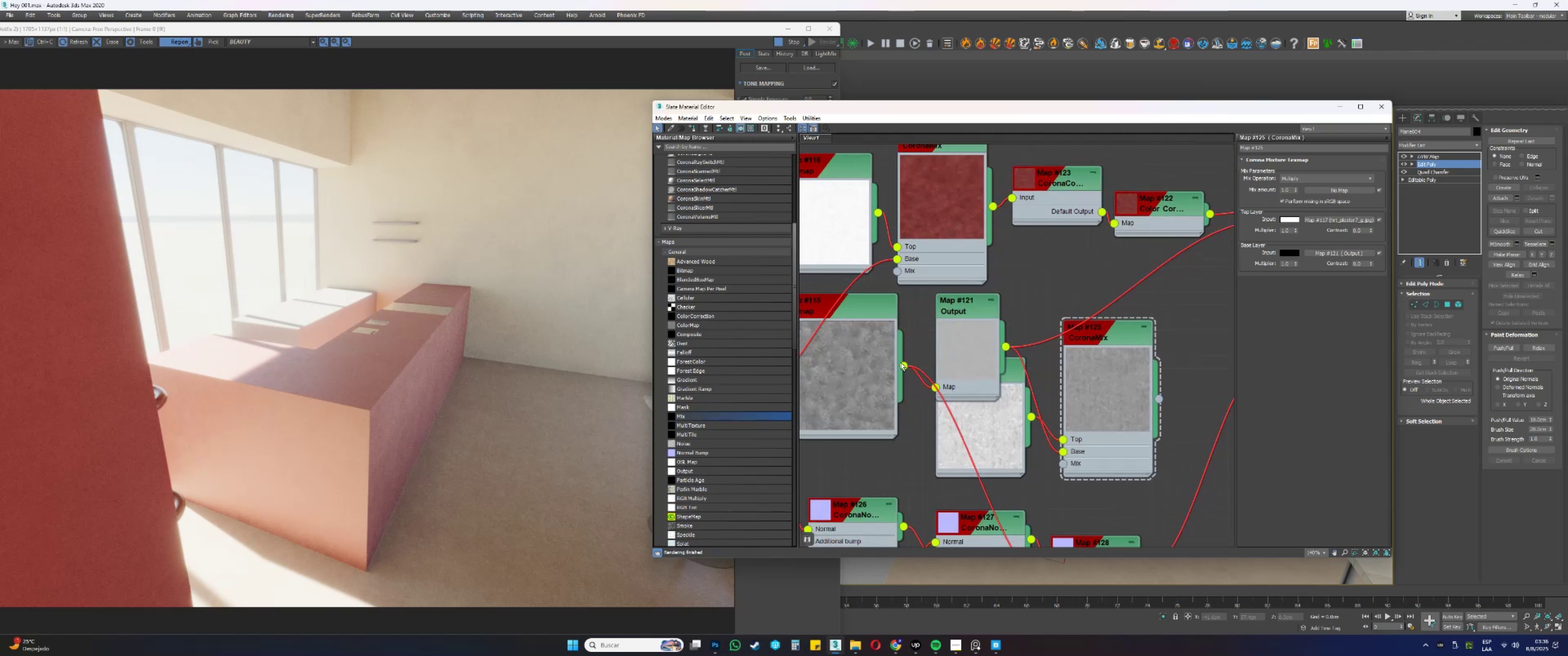 
left_click_drag(start_coordinate=[902, 364], to_coordinate=[1063, 451])
 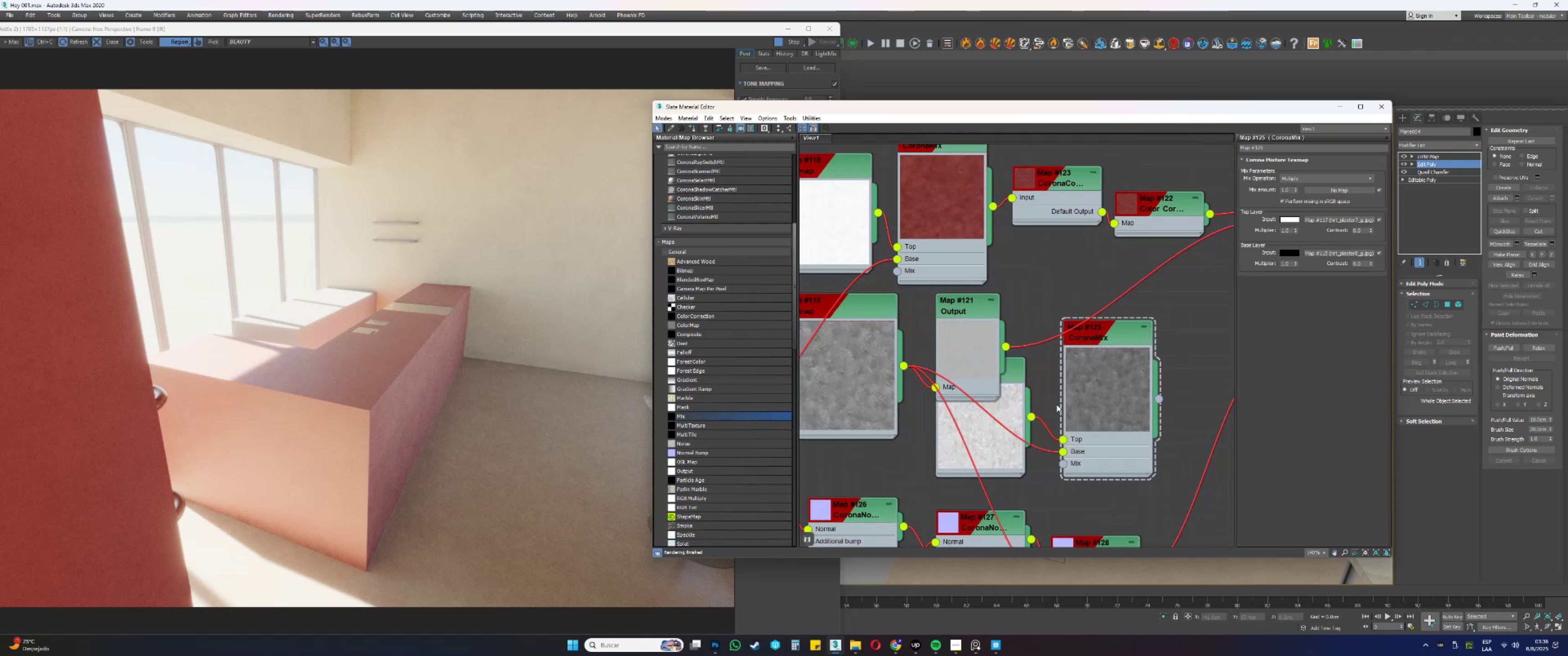 
left_click_drag(start_coordinate=[927, 352], to_coordinate=[1173, 328])
 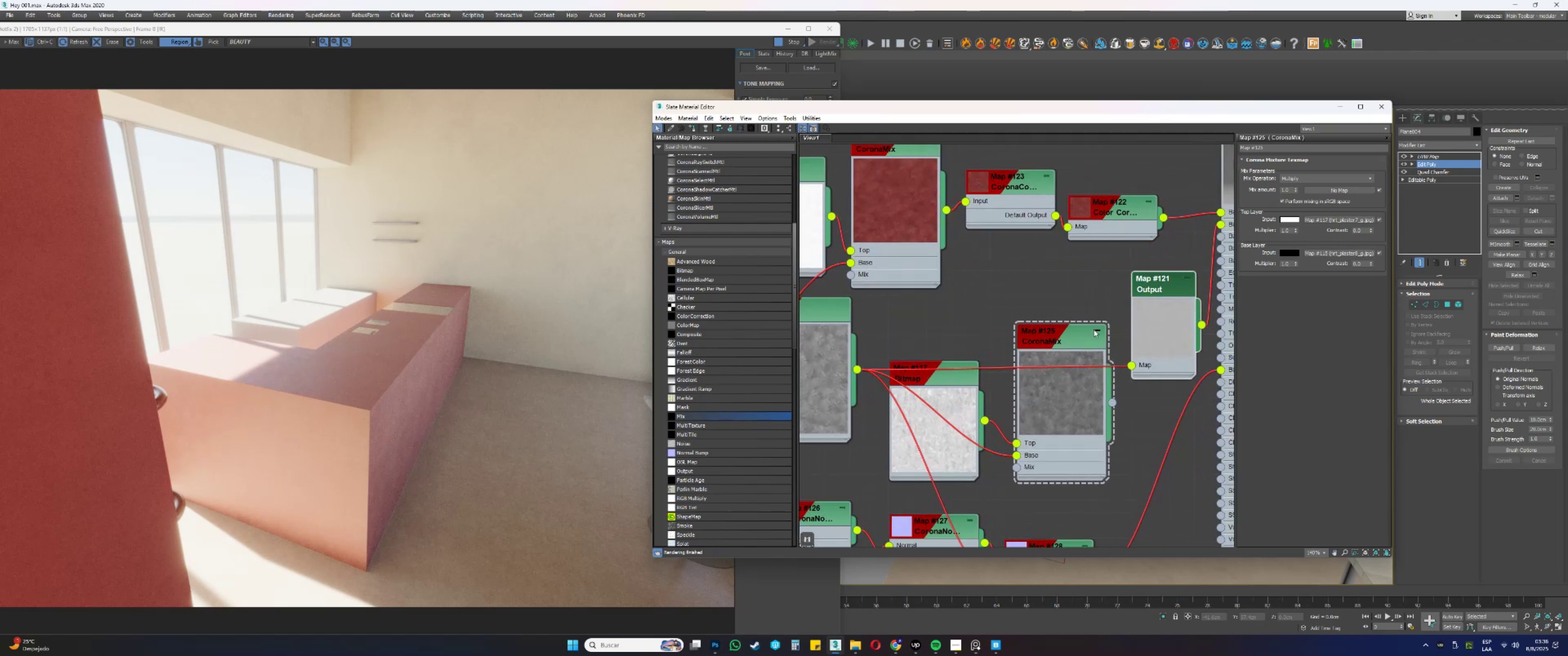 
left_click_drag(start_coordinate=[1070, 333], to_coordinate=[1049, 316])
 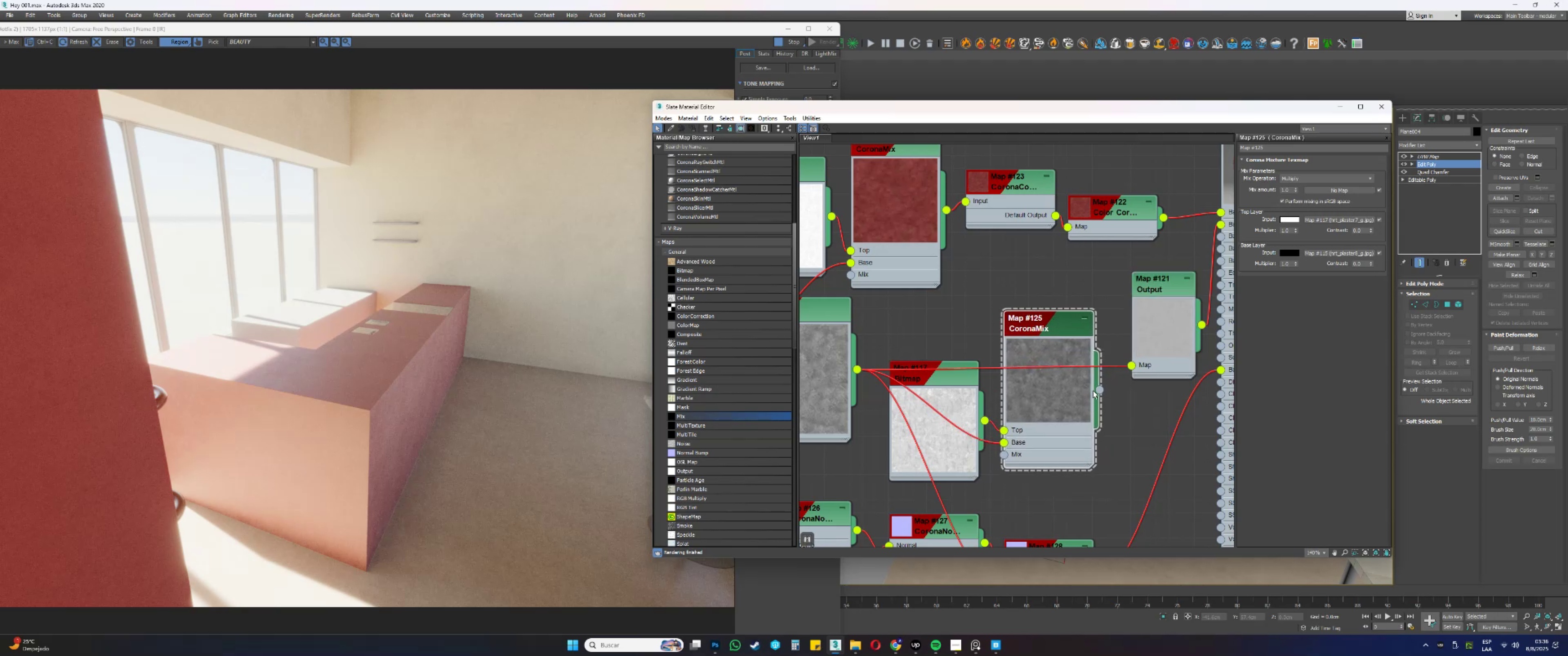 
left_click_drag(start_coordinate=[1099, 387], to_coordinate=[1131, 364])
 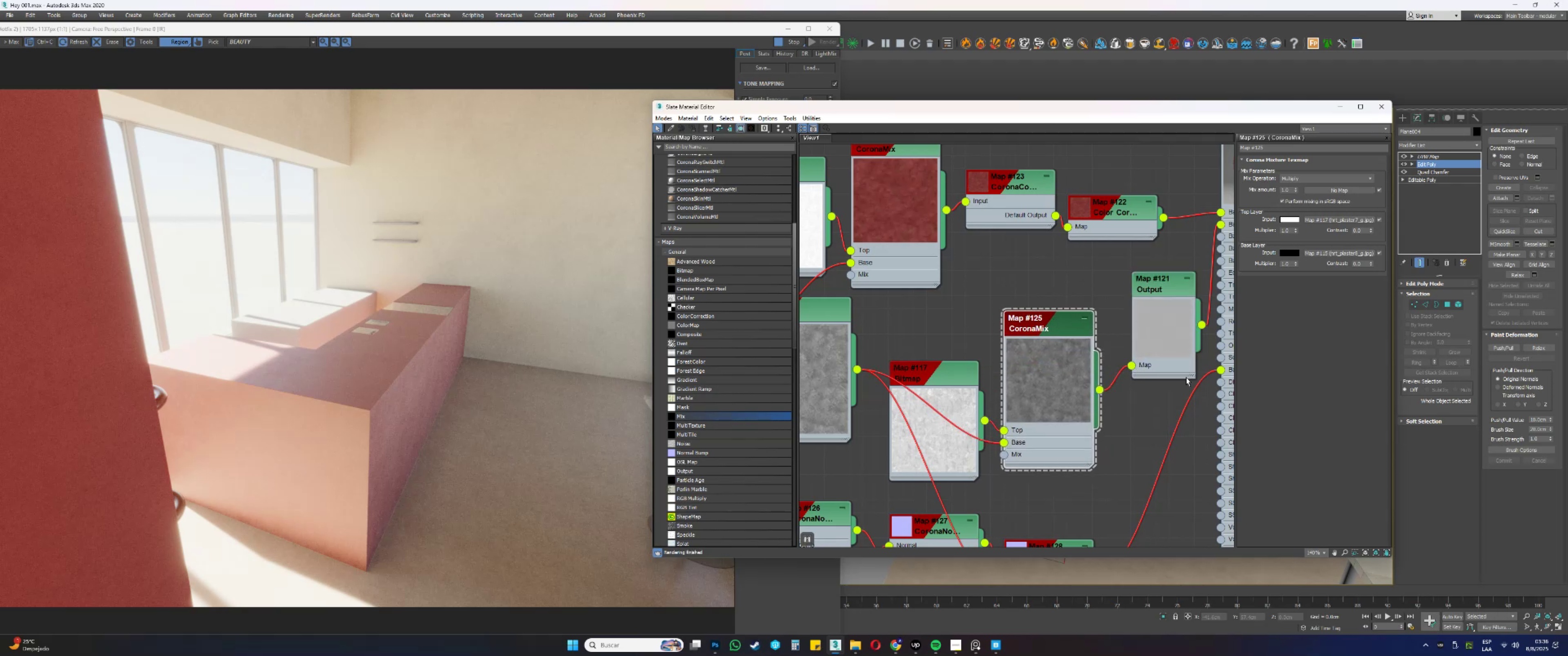 
left_click_drag(start_coordinate=[1192, 377], to_coordinate=[1224, 421])
 